 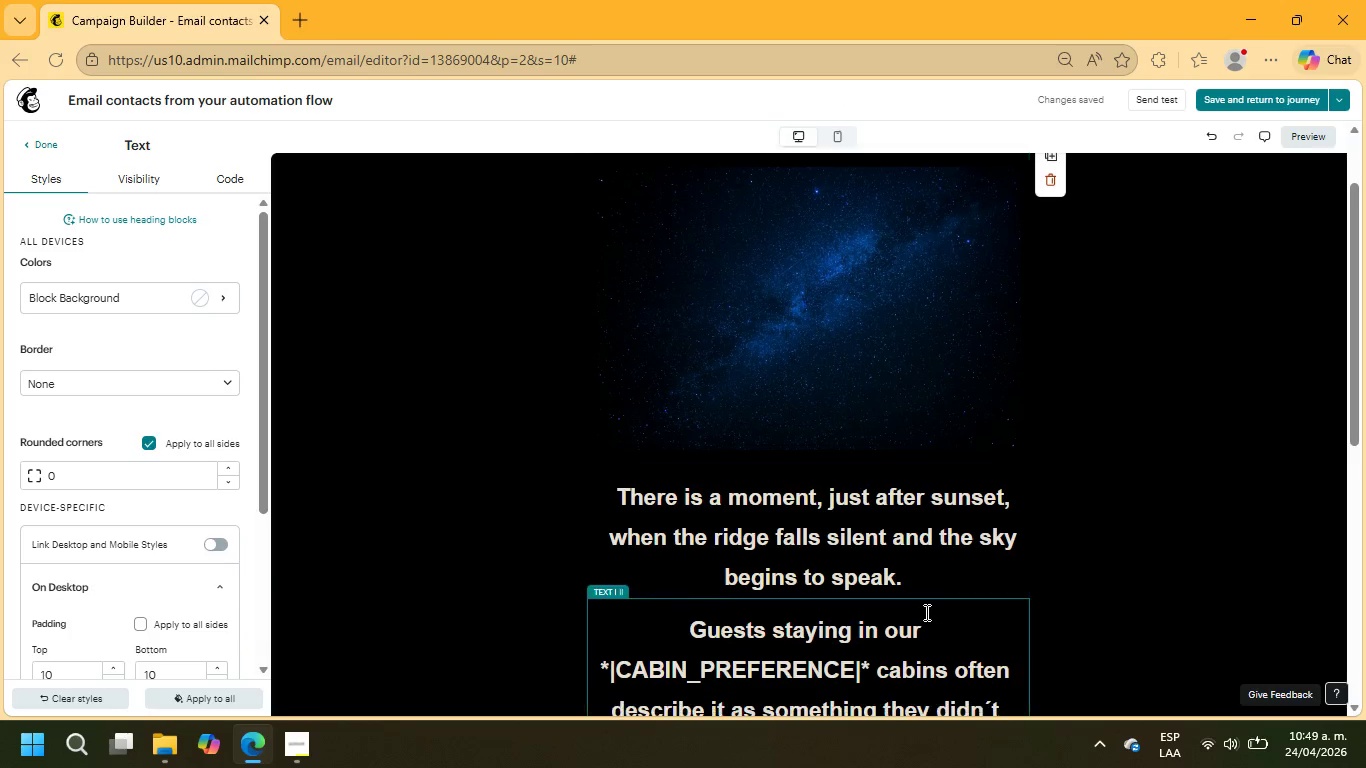 
left_click_drag(start_coordinate=[910, 577], to_coordinate=[616, 502])
 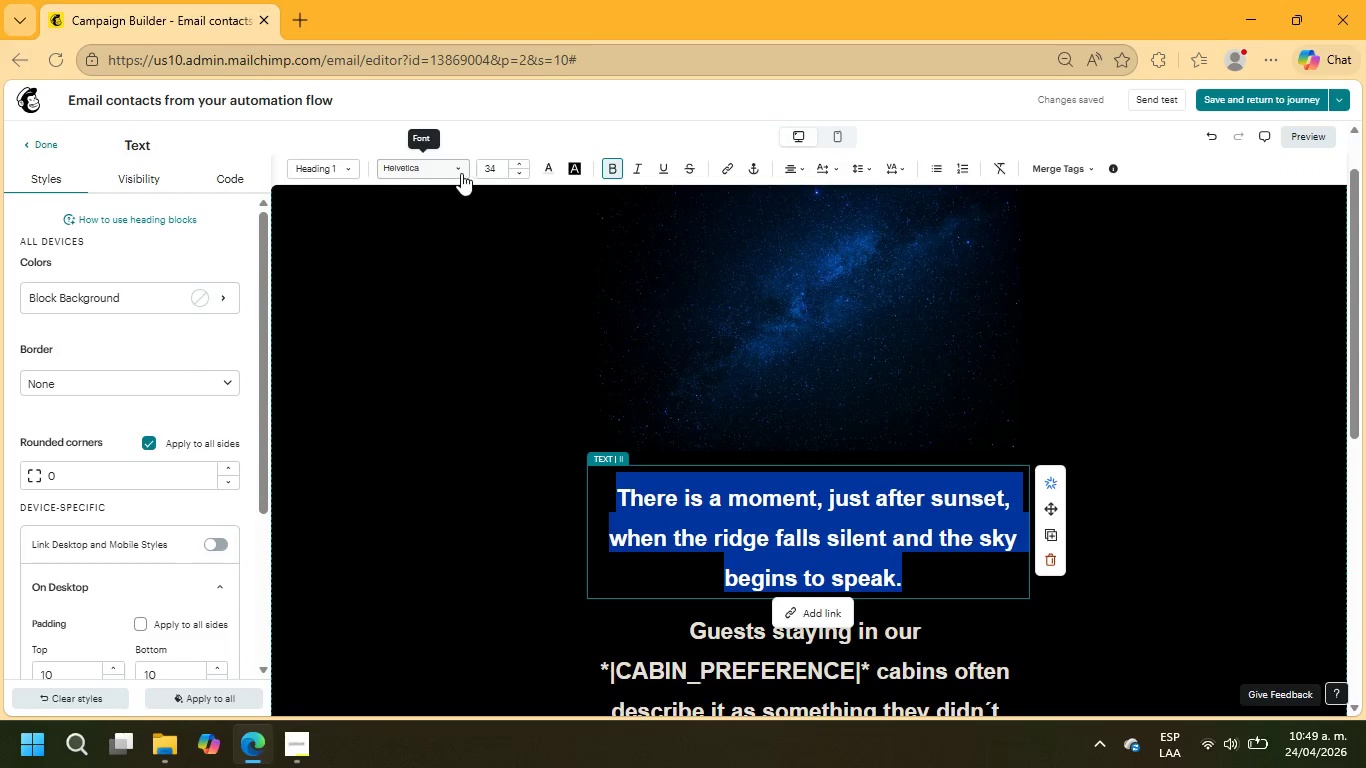 
left_click([449, 172])
 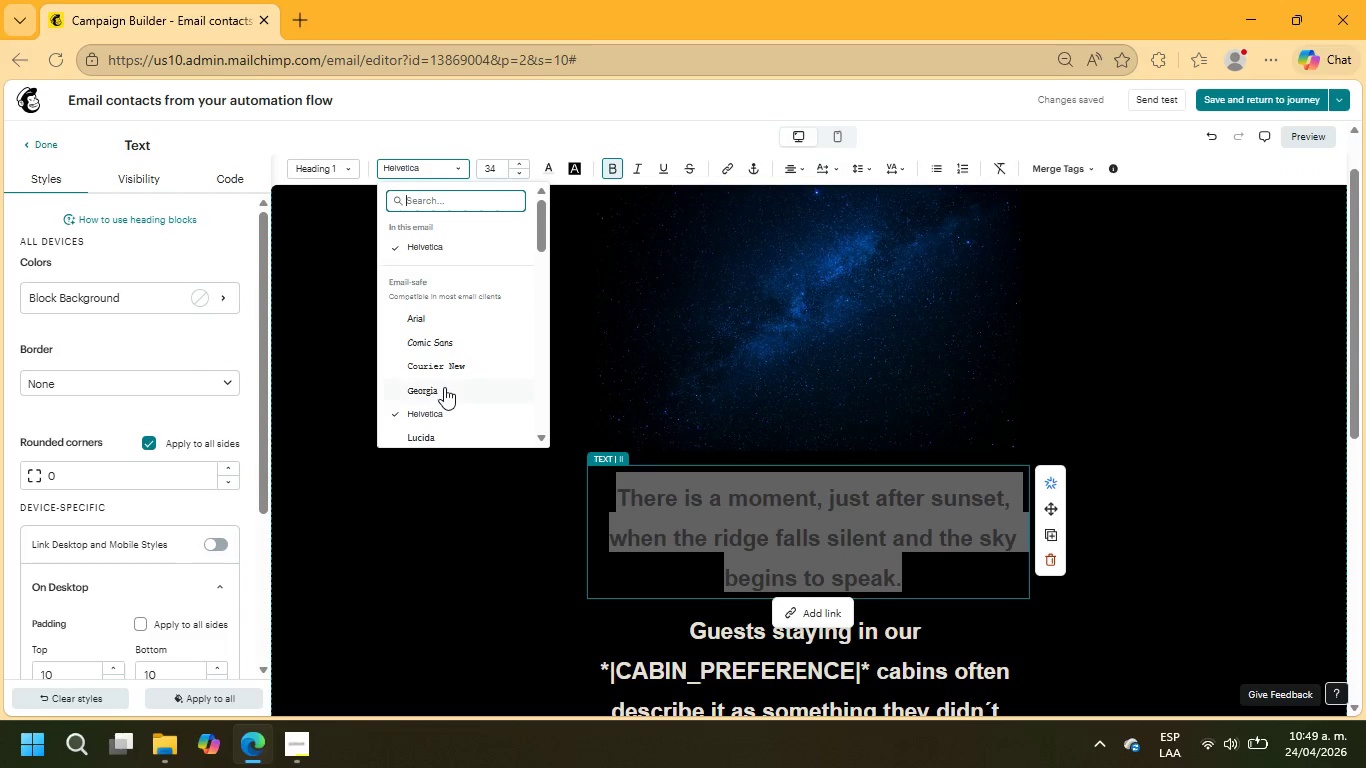 
scroll: coordinate [442, 385], scroll_direction: down, amount: 5.0
 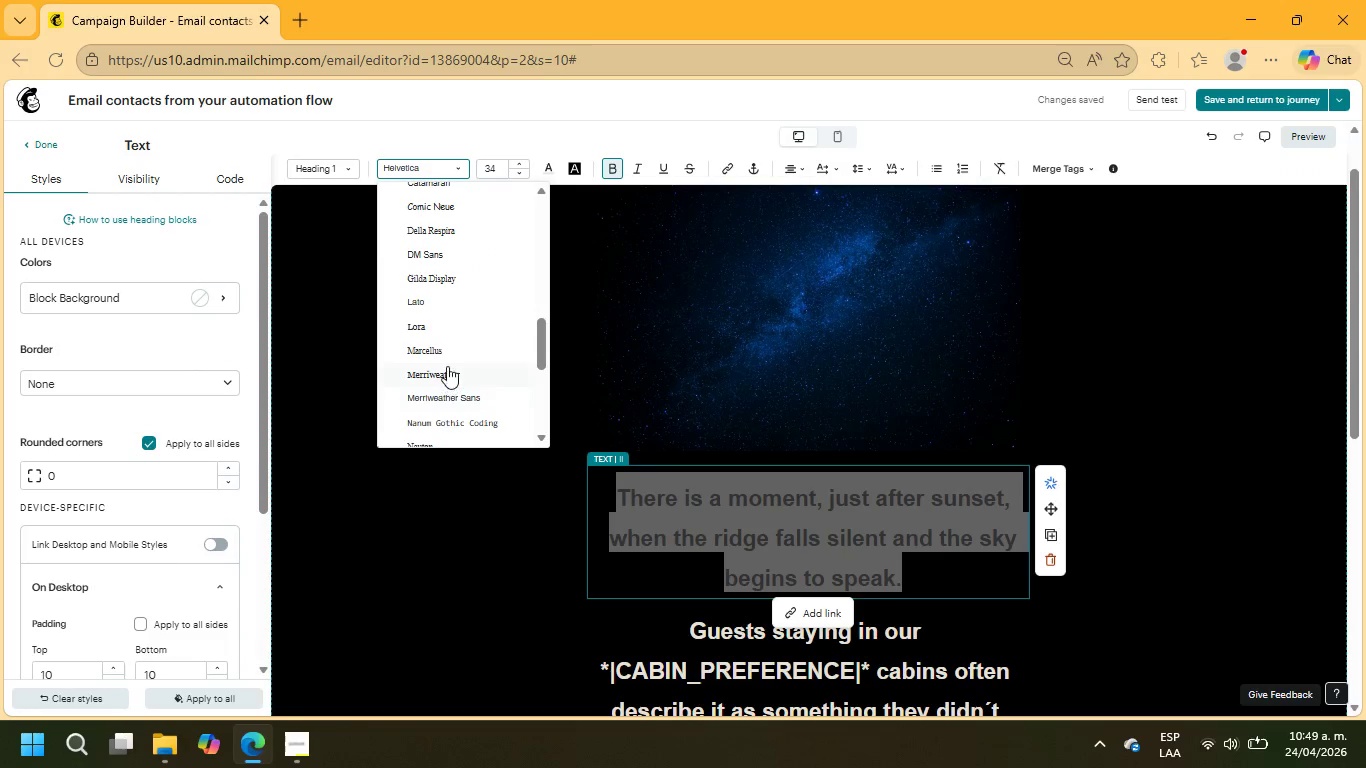 
left_click([450, 359])
 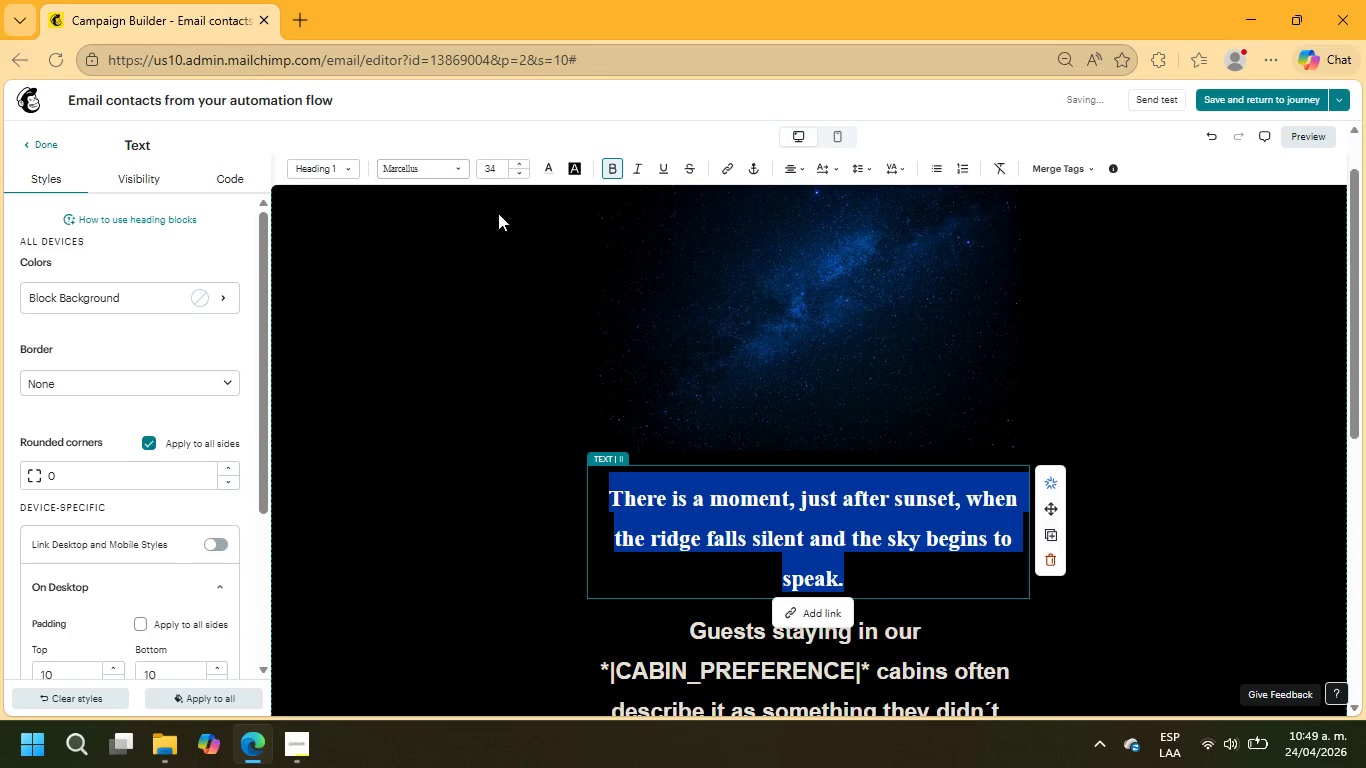 
left_click([517, 177])
 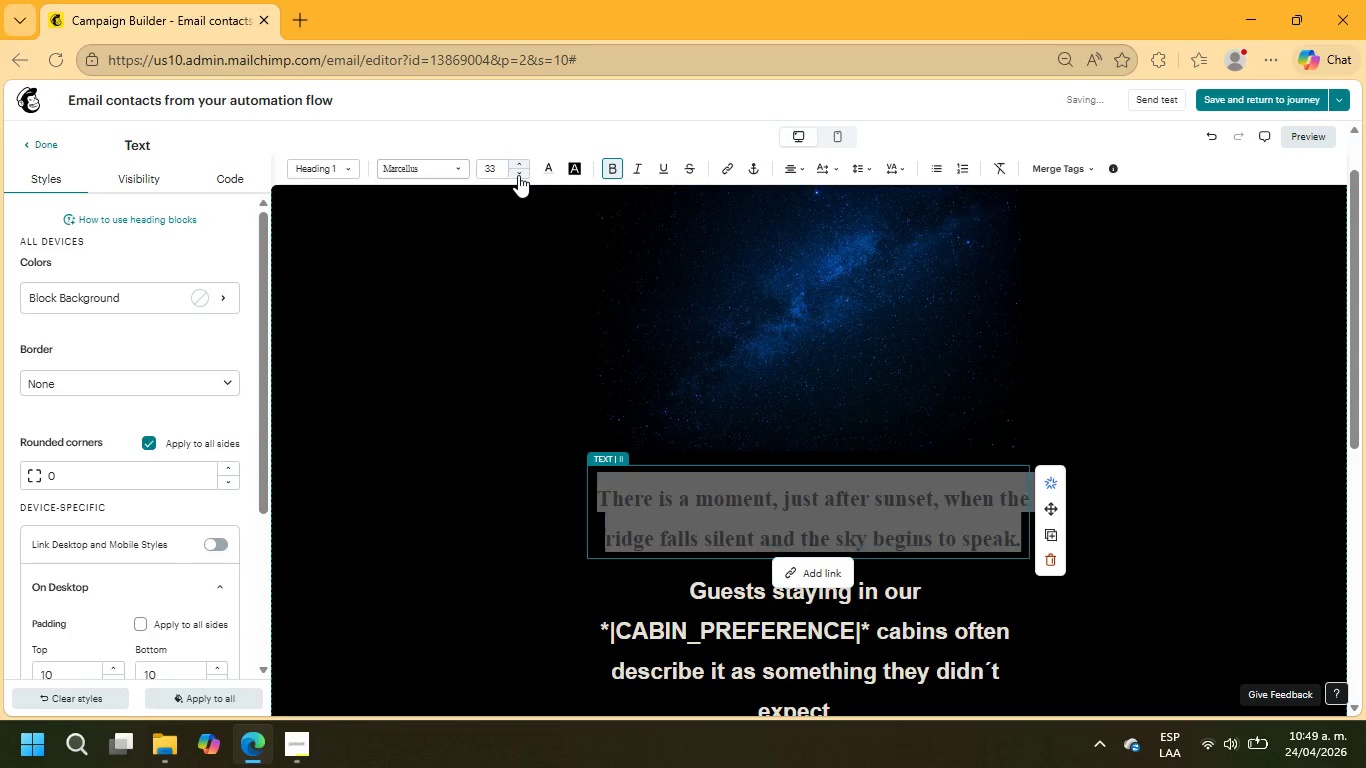 
double_click([518, 175])
 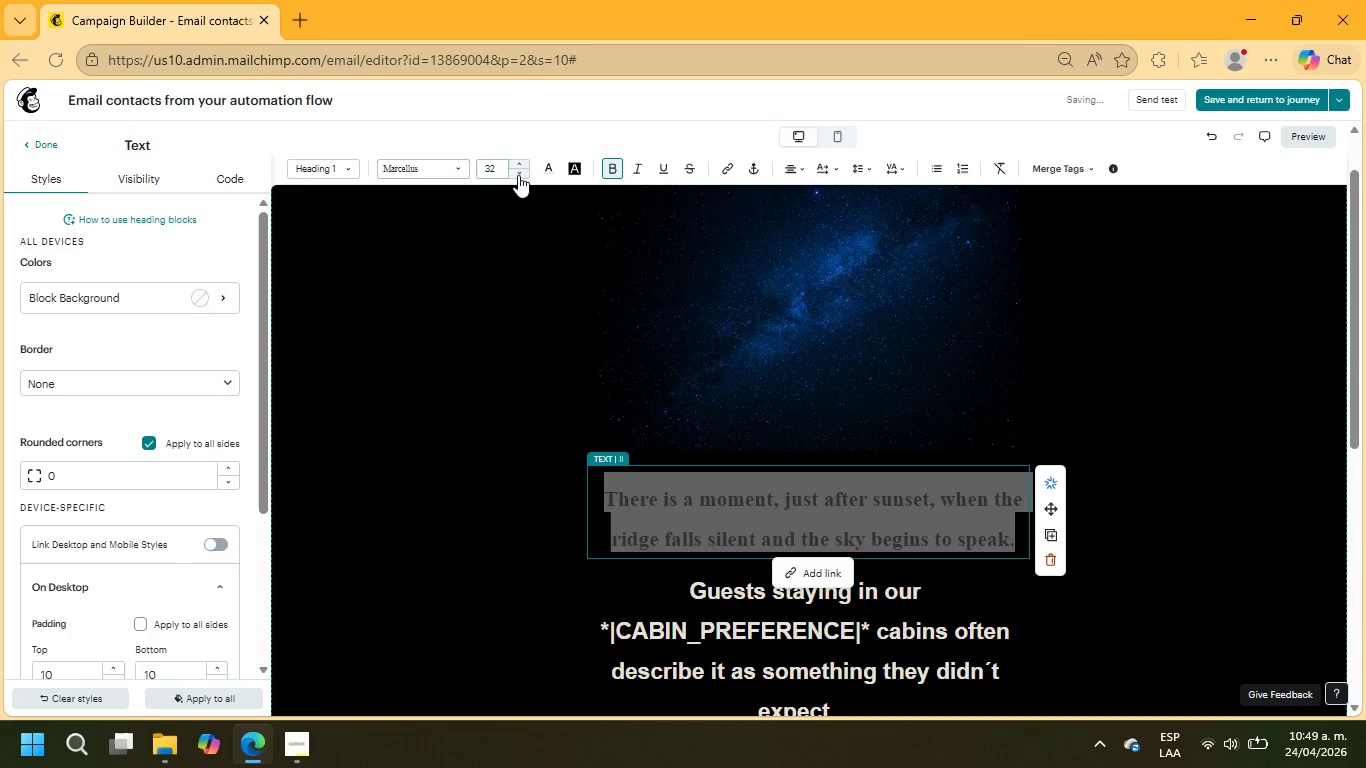 
triple_click([518, 175])
 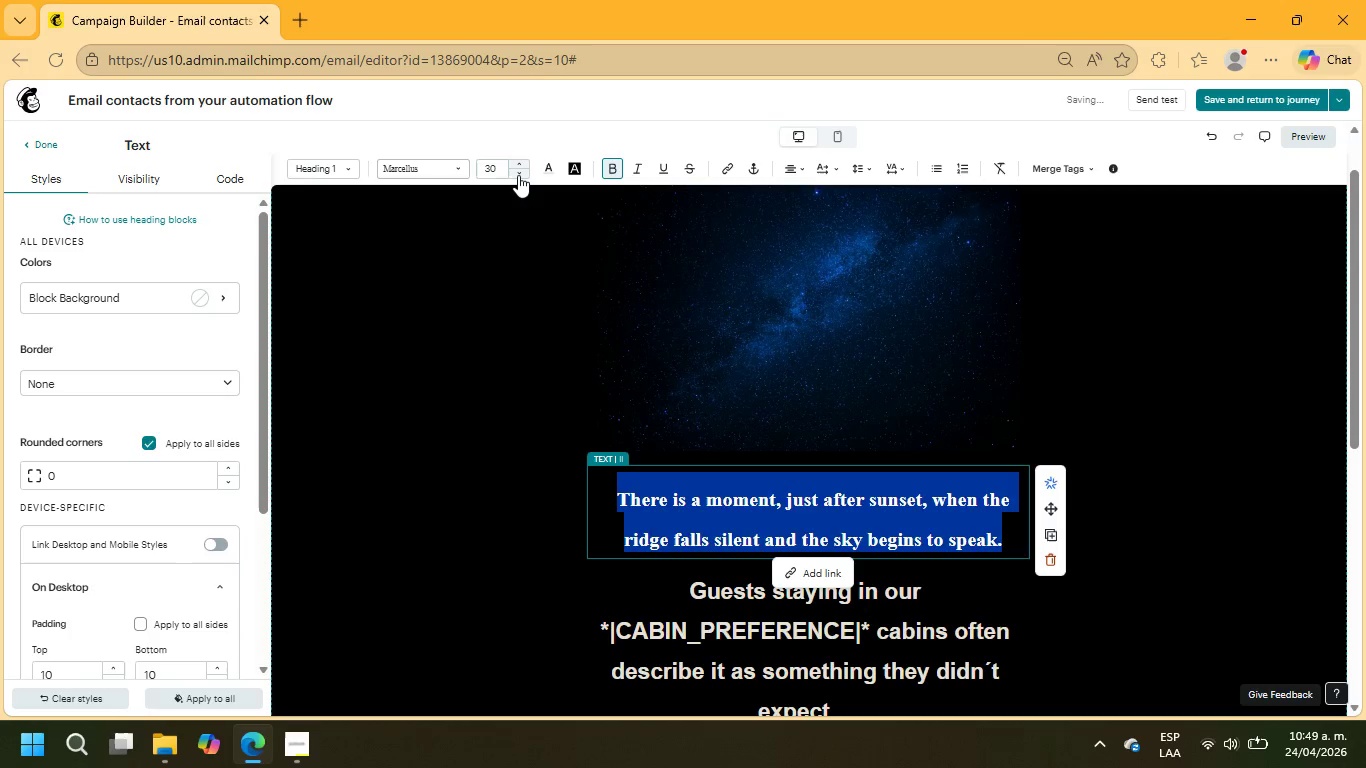 
triple_click([518, 175])
 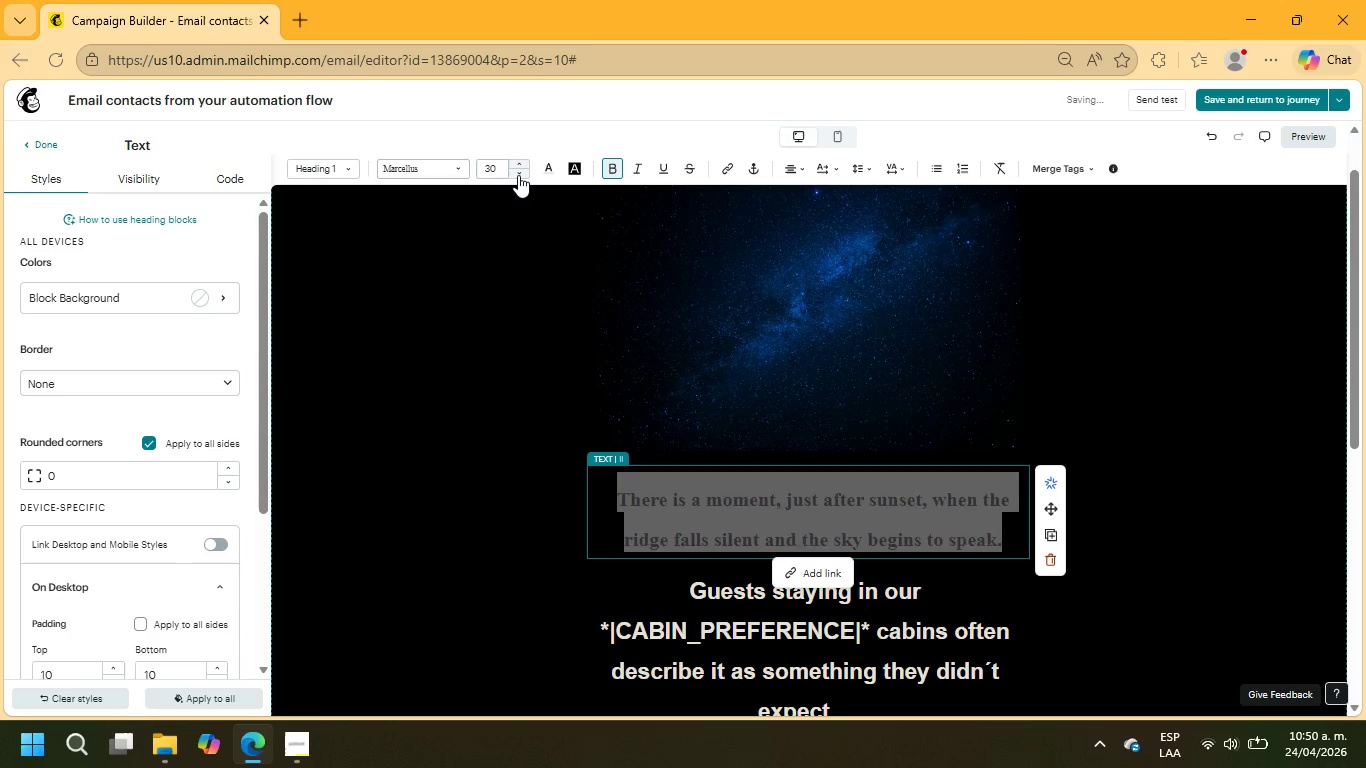 
triple_click([518, 175])
 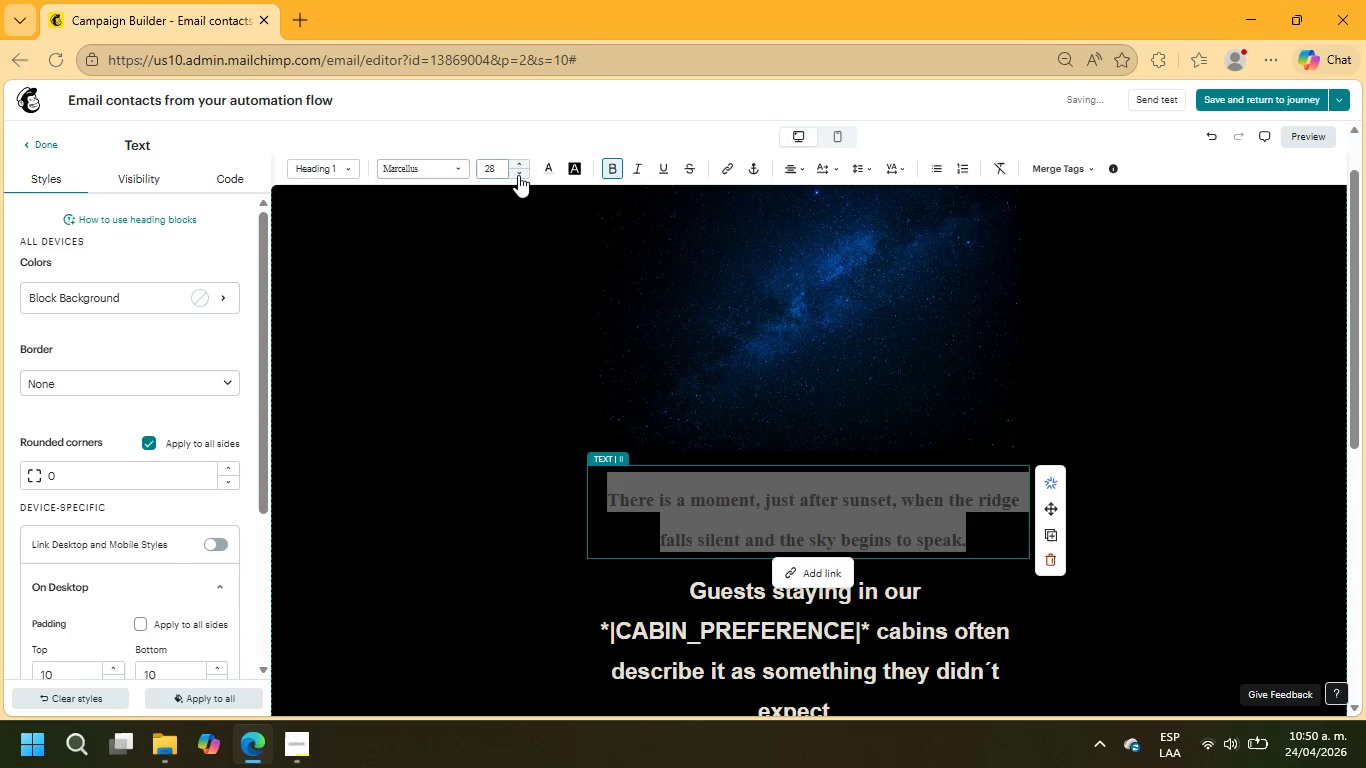 
double_click([518, 175])
 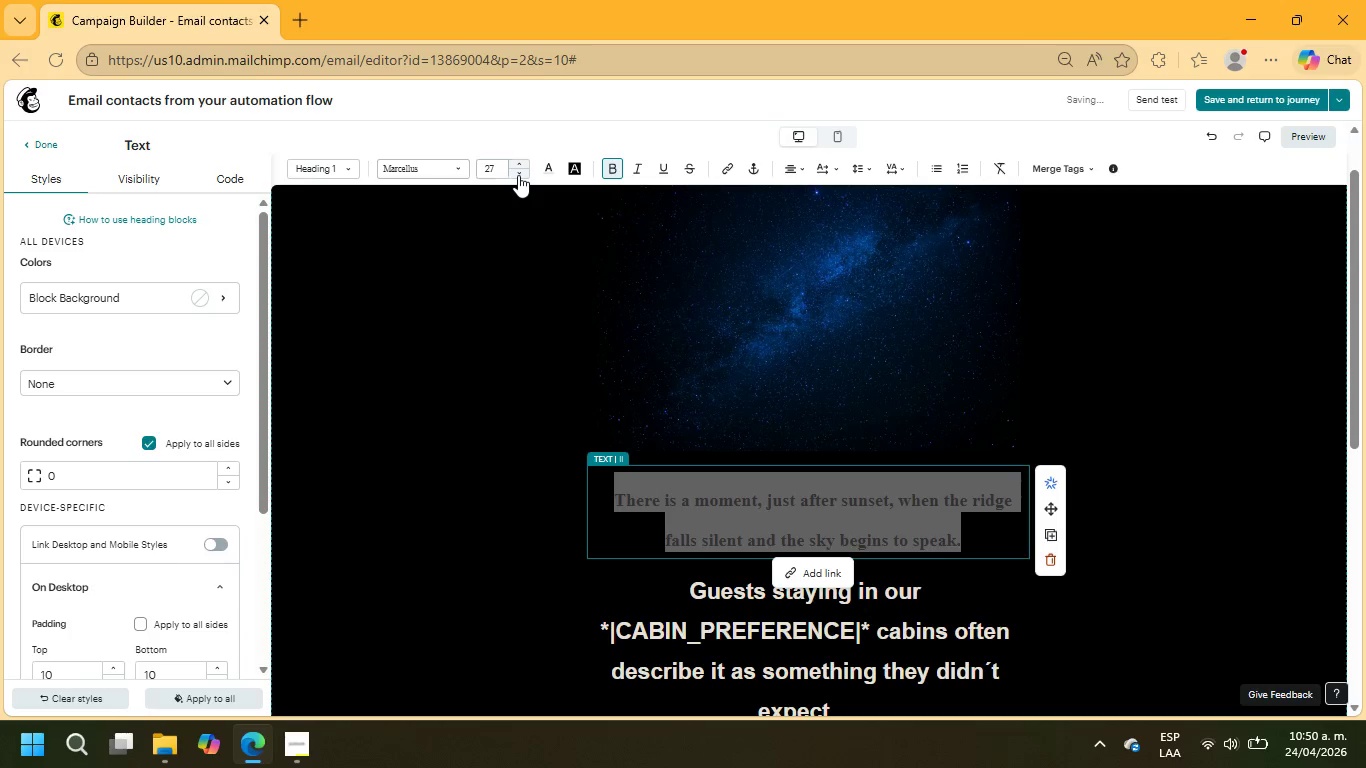 
triple_click([518, 175])
 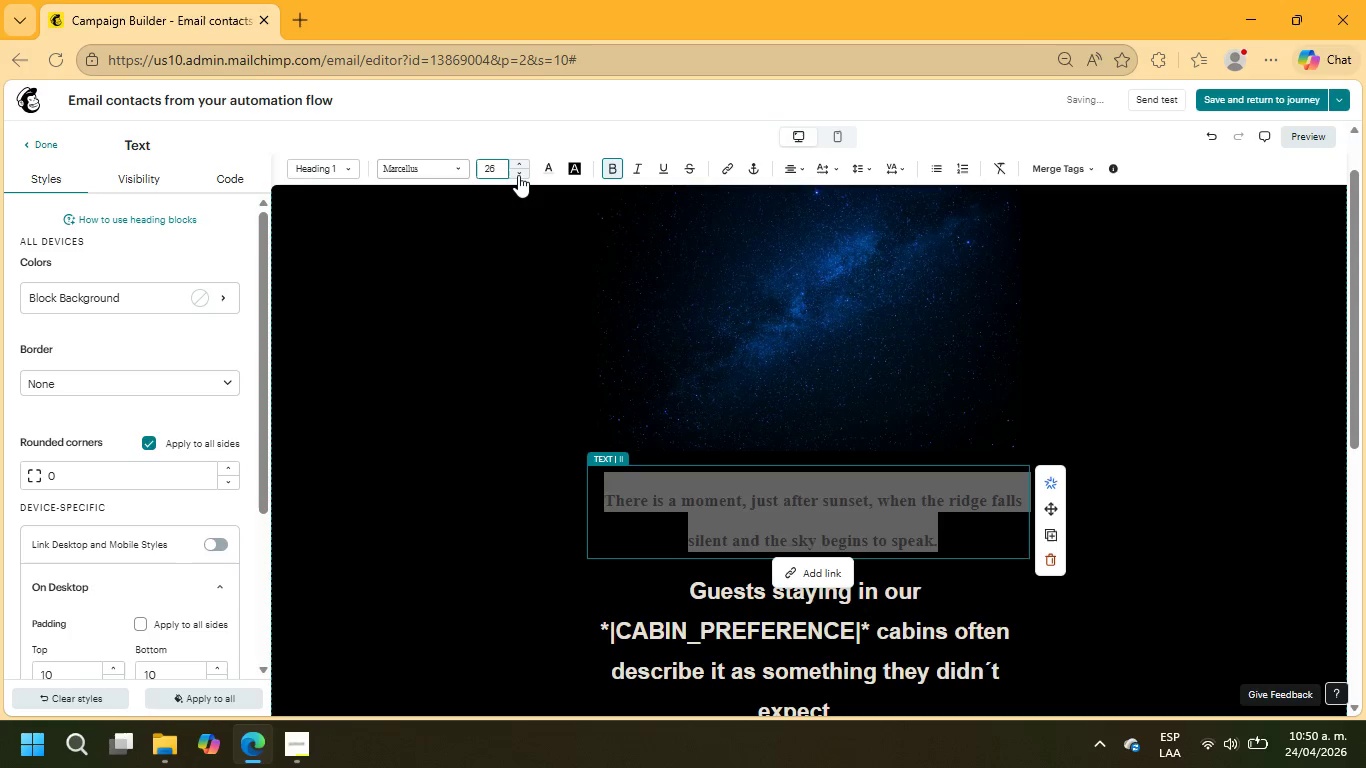 
triple_click([518, 175])
 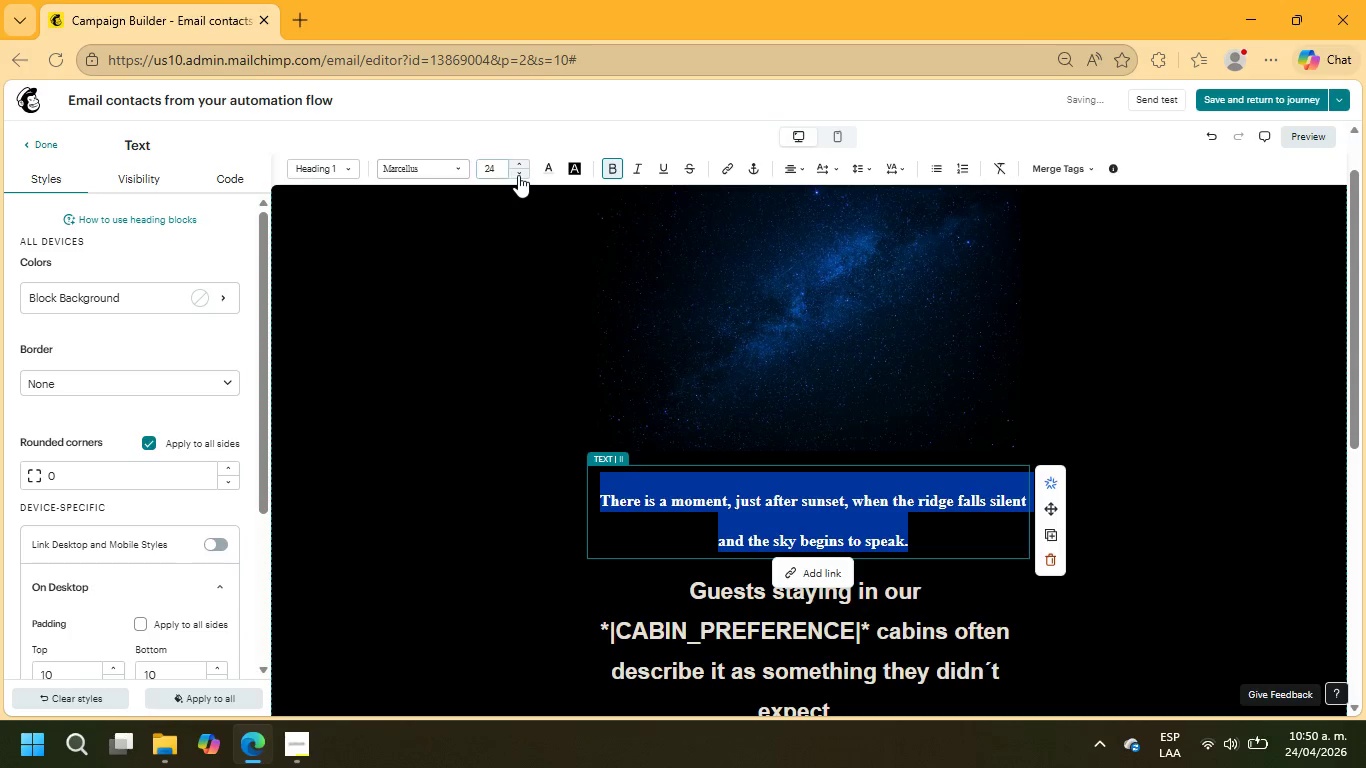 
left_click([518, 175])
 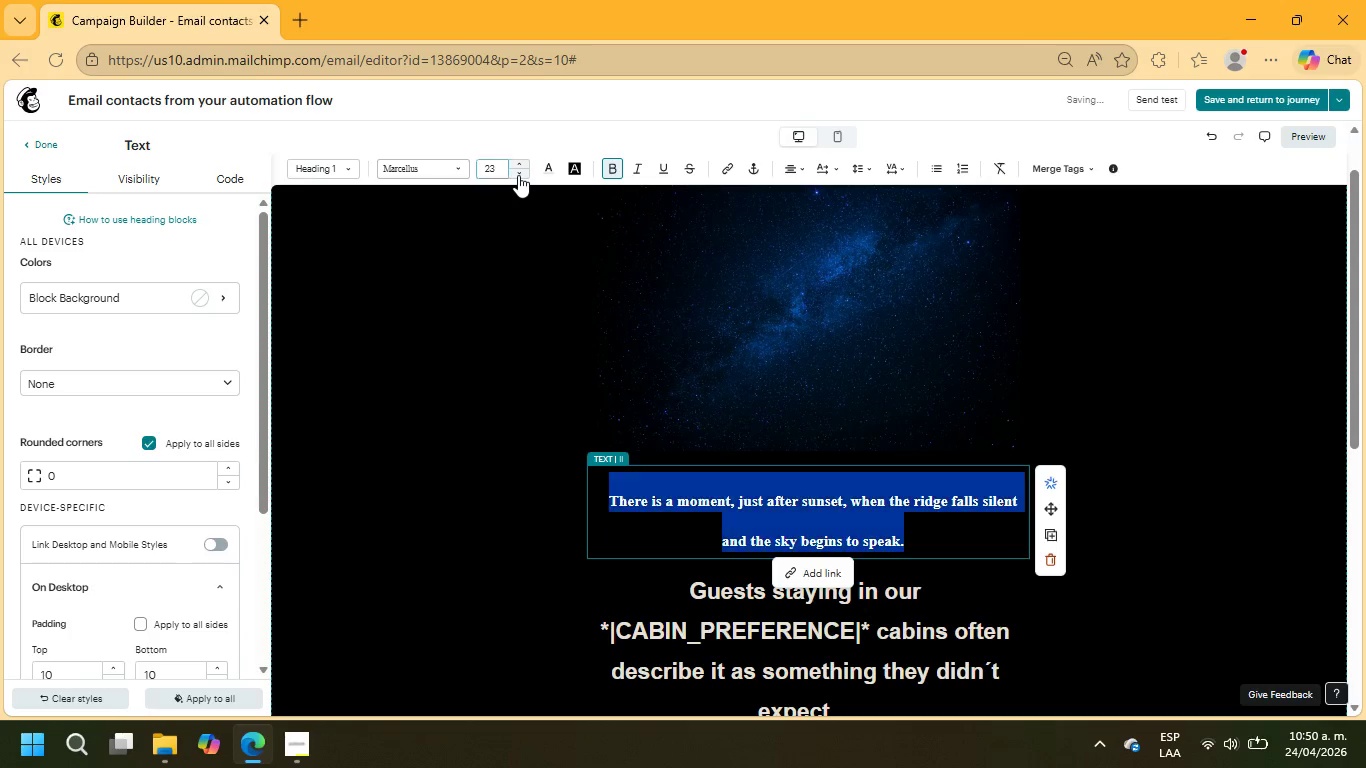 
left_click([518, 175])
 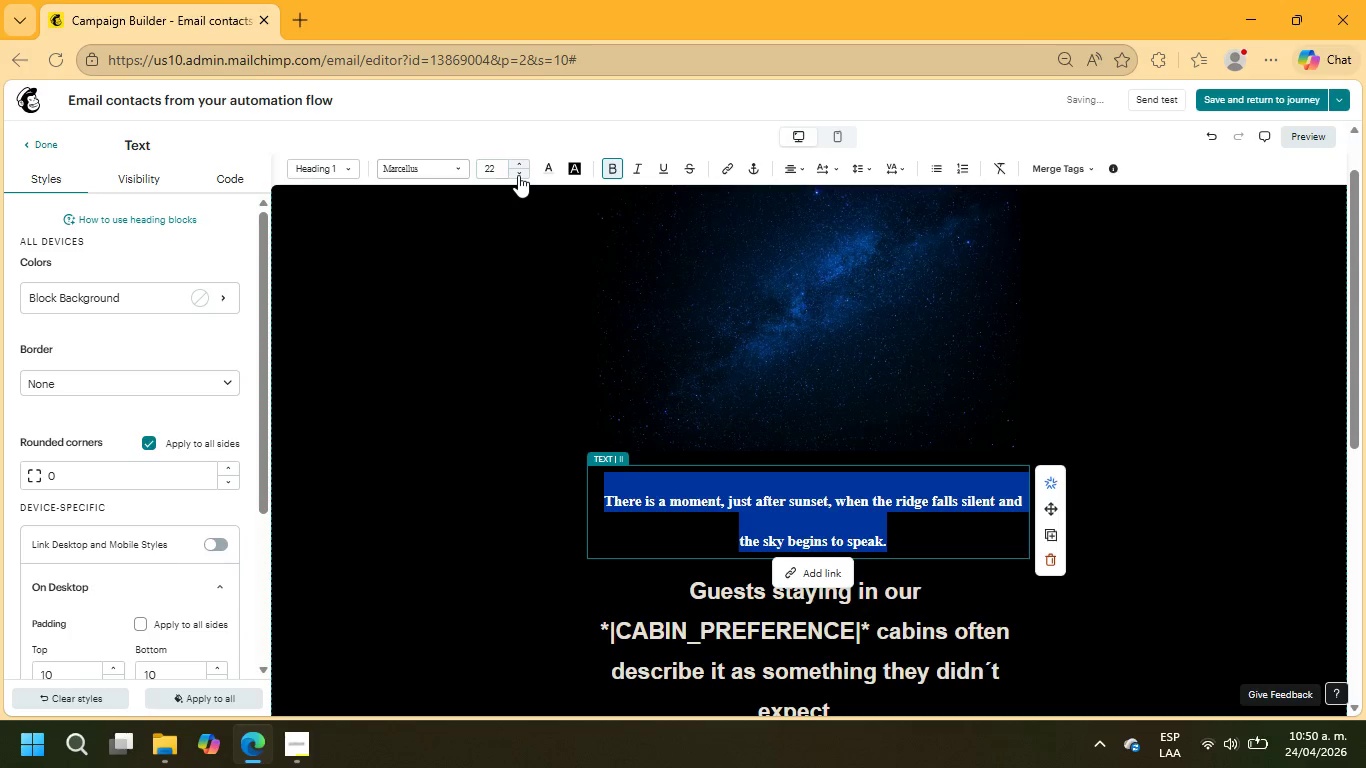 
left_click([518, 175])
 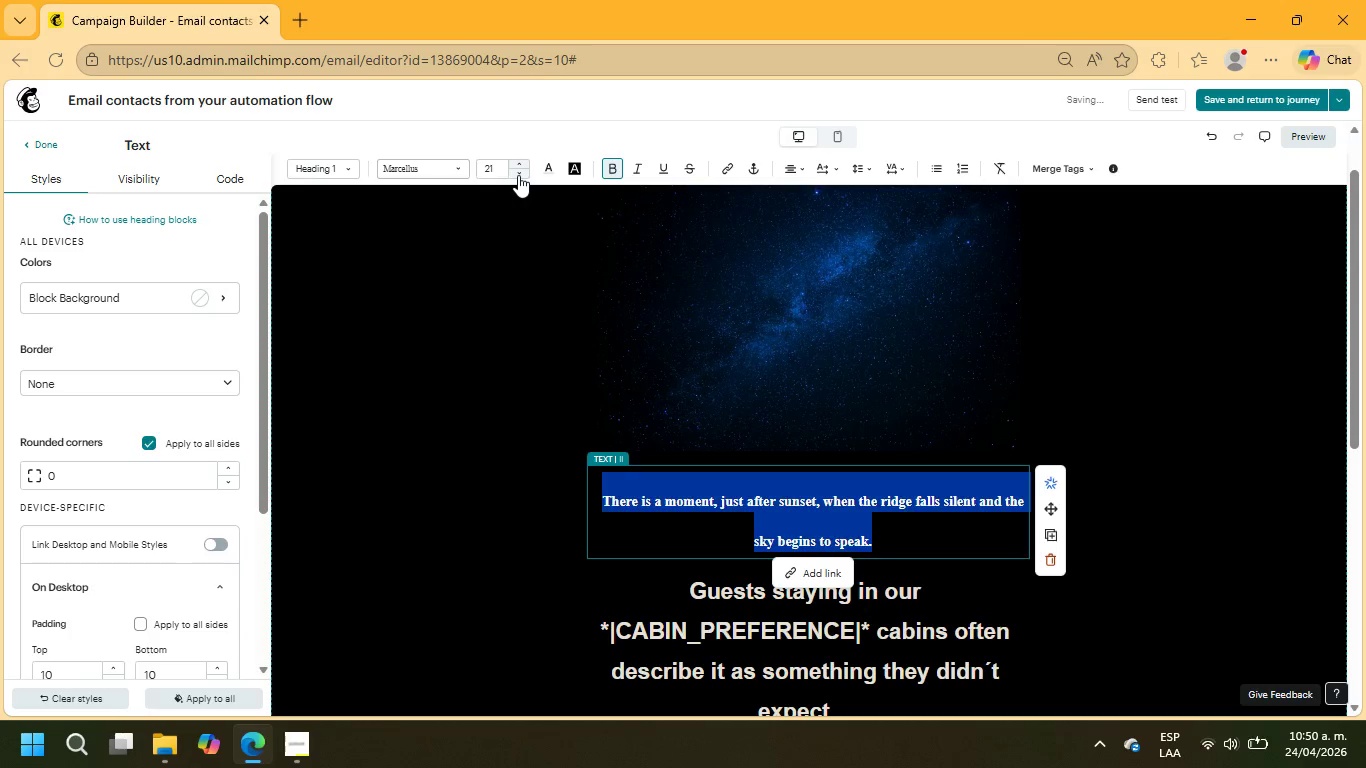 
left_click([518, 175])
 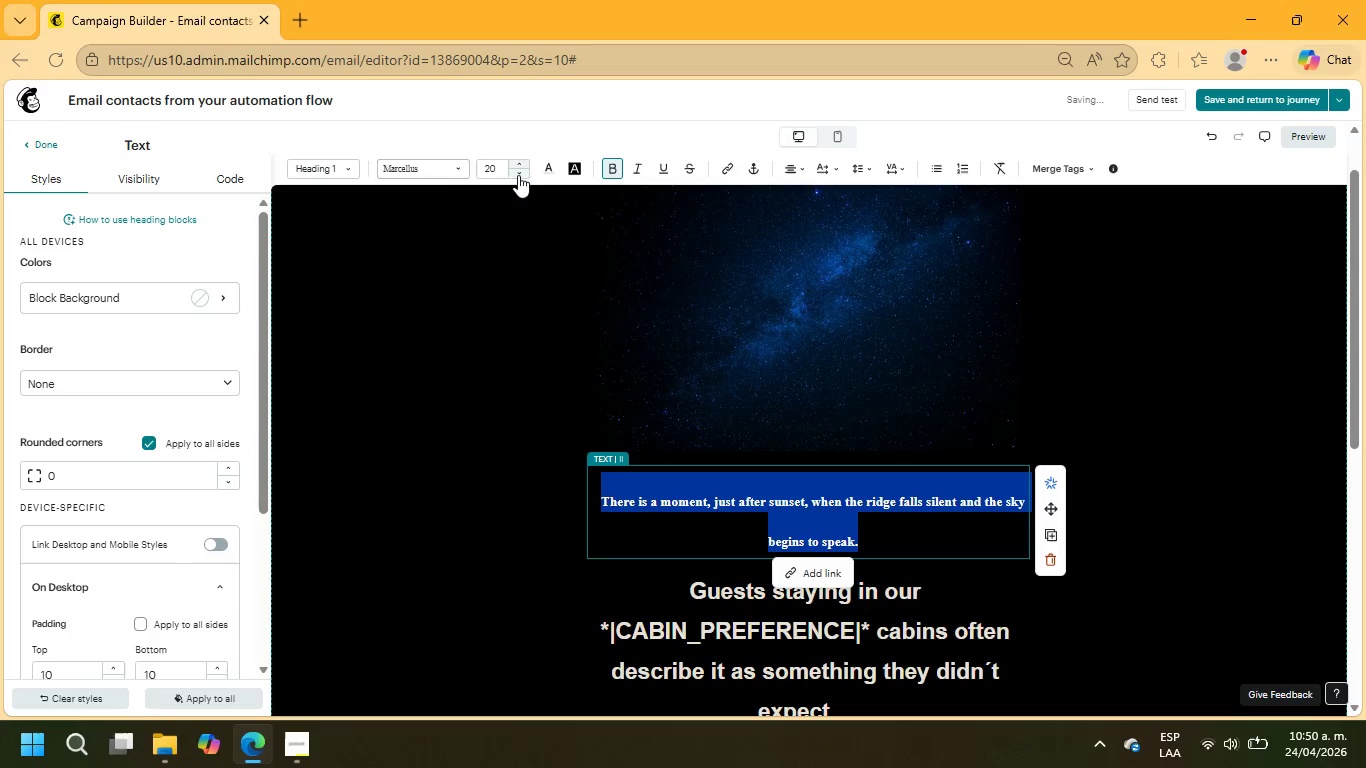 
wait(8.17)
 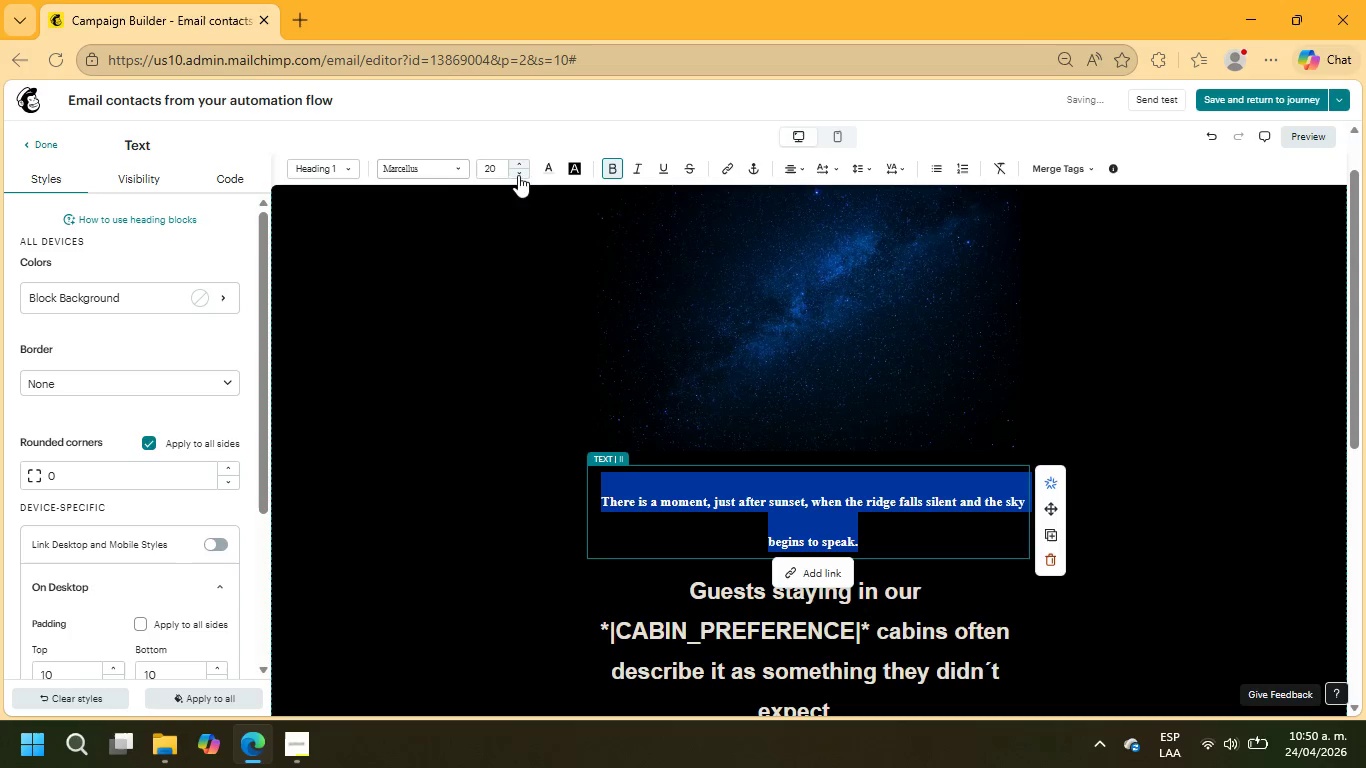 
left_click([926, 498])
 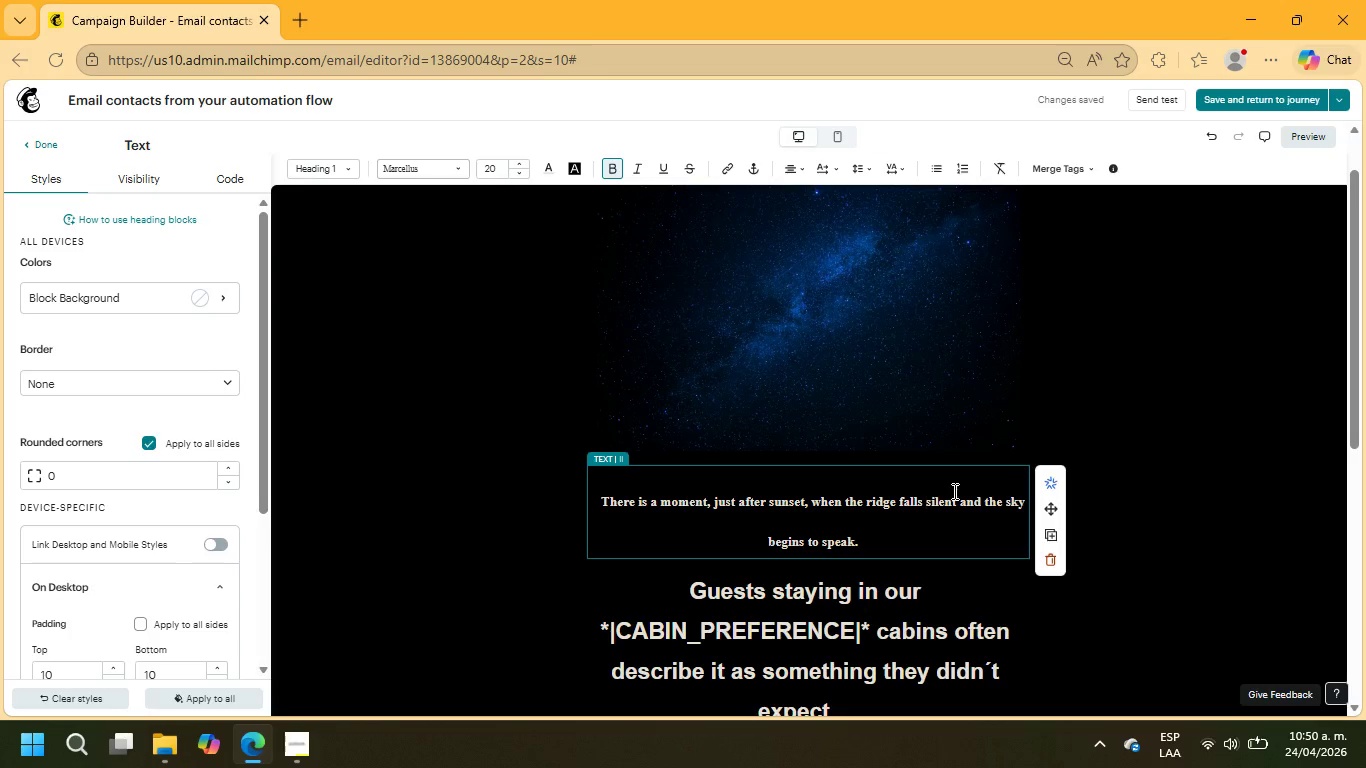 
key(Enter)
 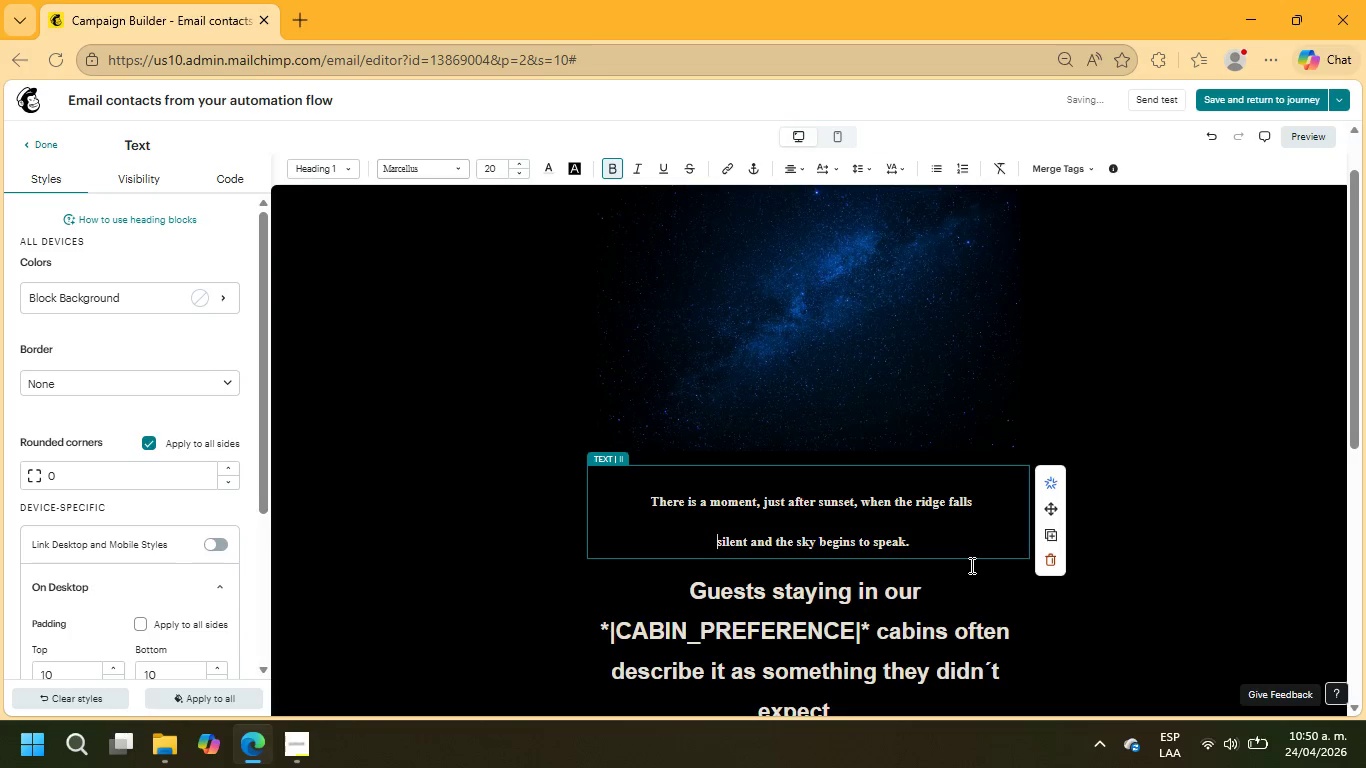 
scroll: coordinate [1173, 427], scroll_direction: up, amount: 16.0
 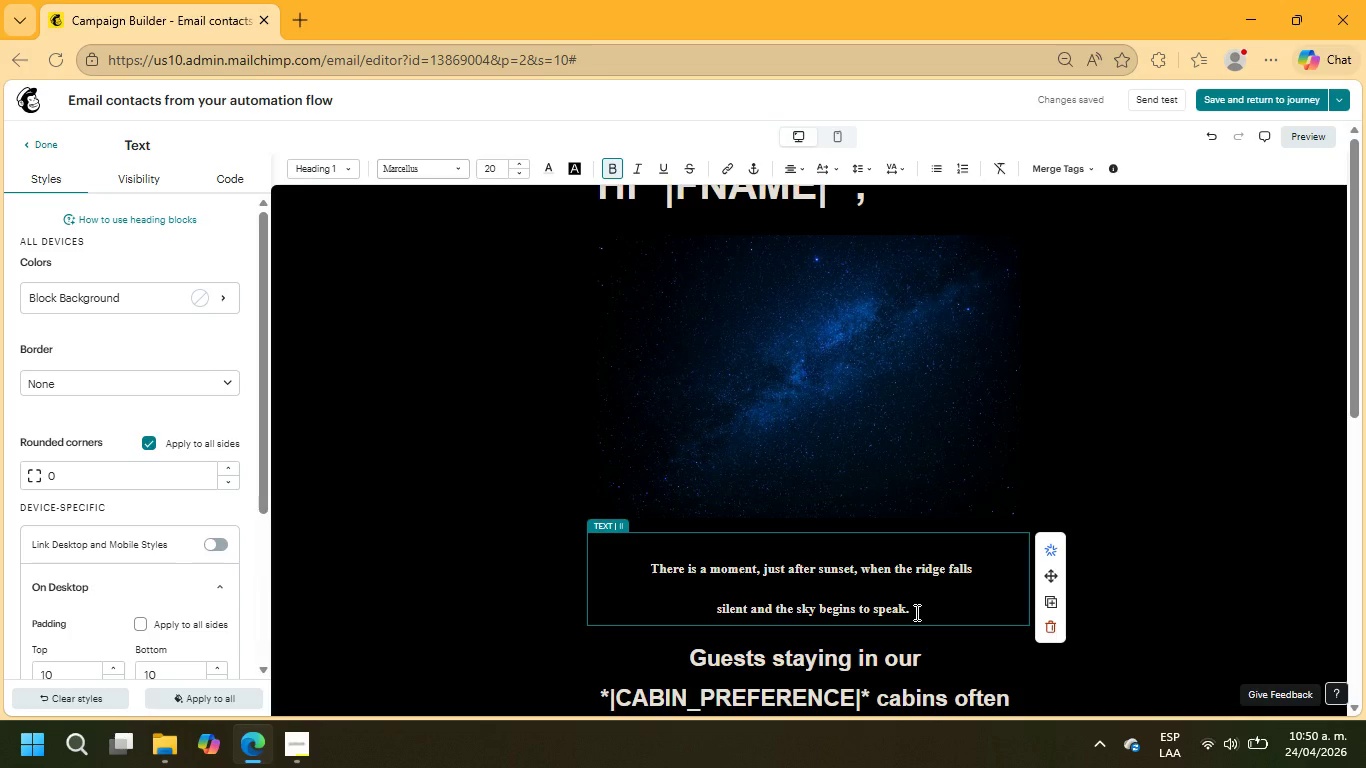 
left_click_drag(start_coordinate=[915, 613], to_coordinate=[652, 574])
 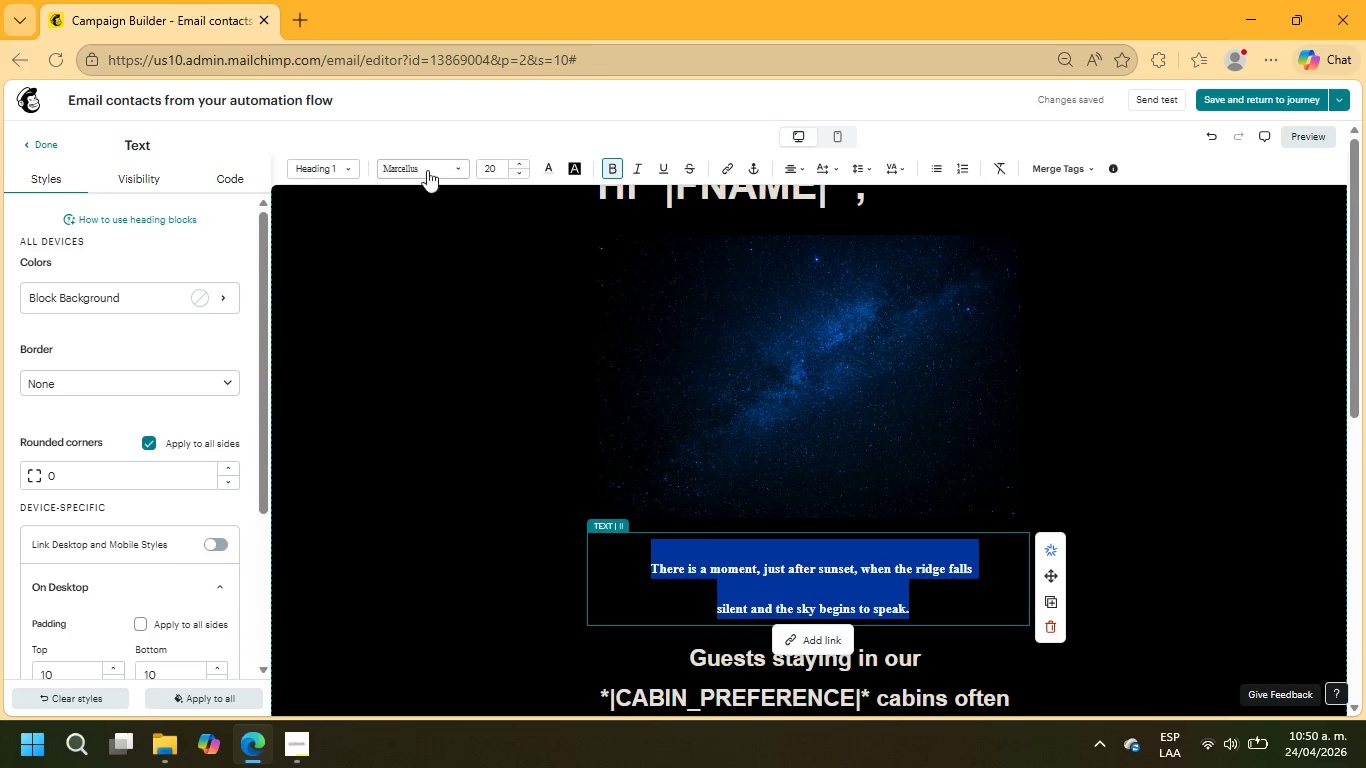 
left_click([426, 164])
 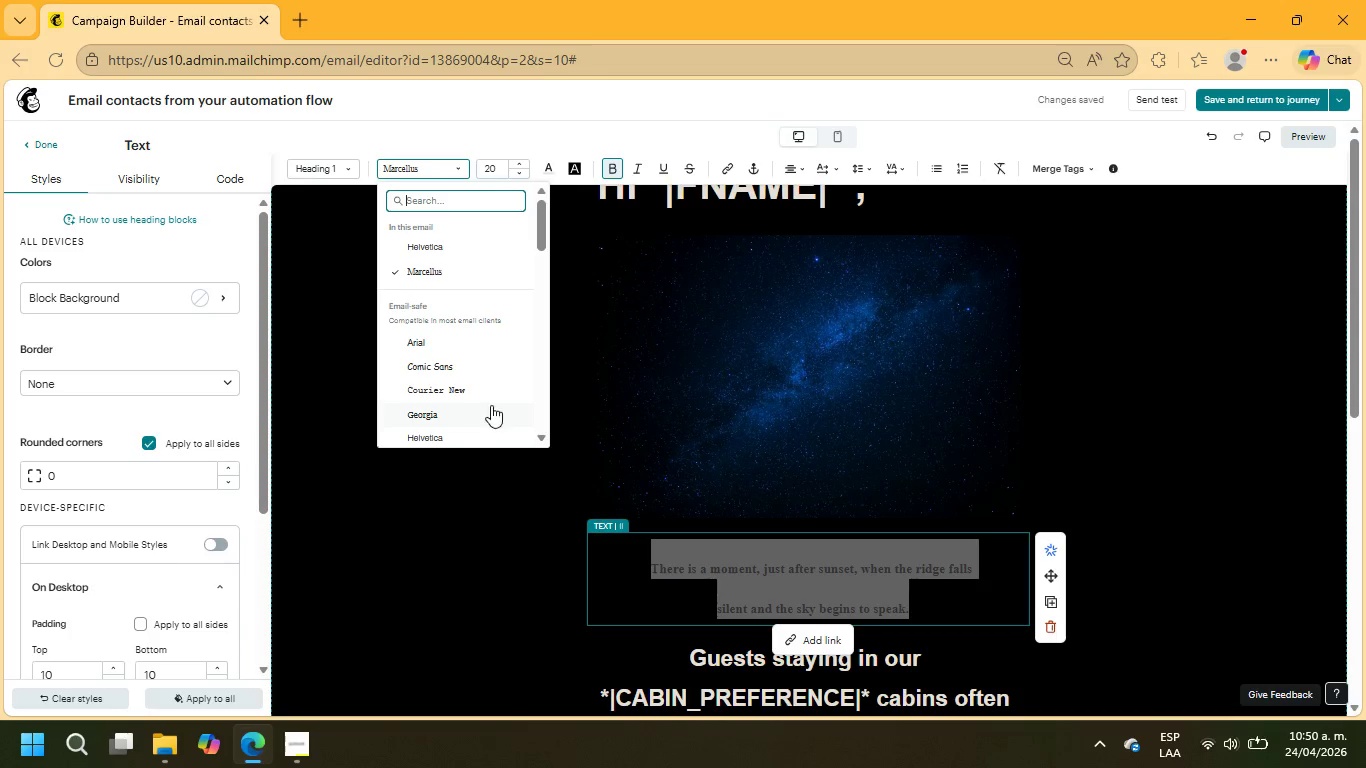 
scroll: coordinate [487, 383], scroll_direction: down, amount: 1.0
 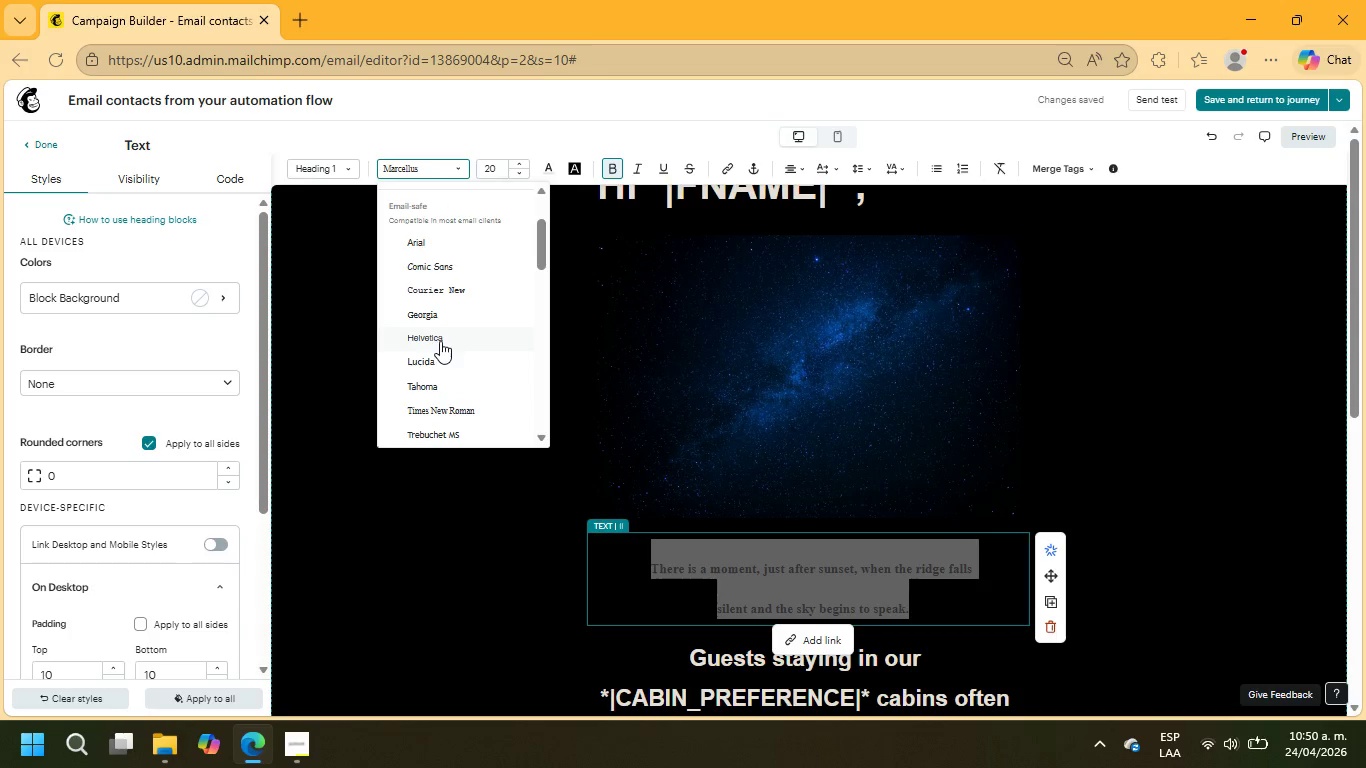 
left_click([440, 361])
 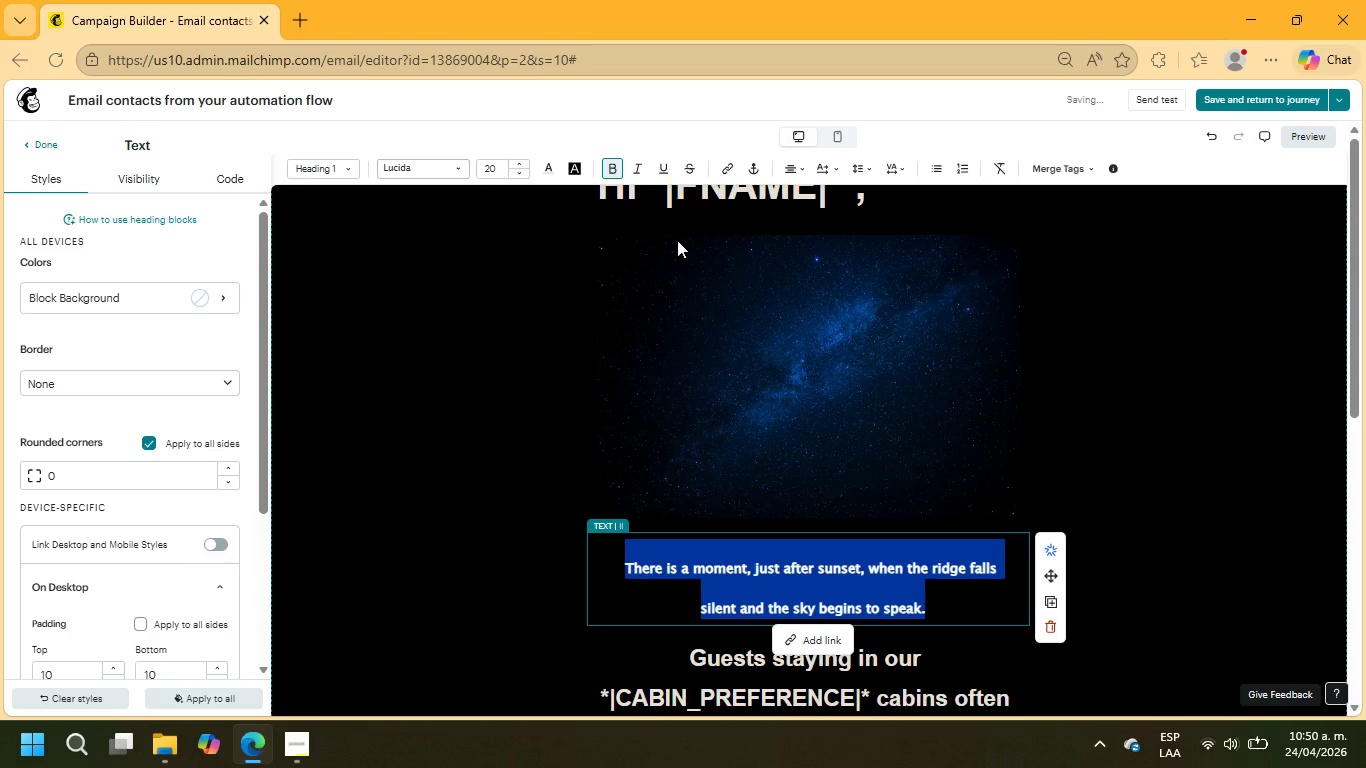 
left_click([1185, 412])
 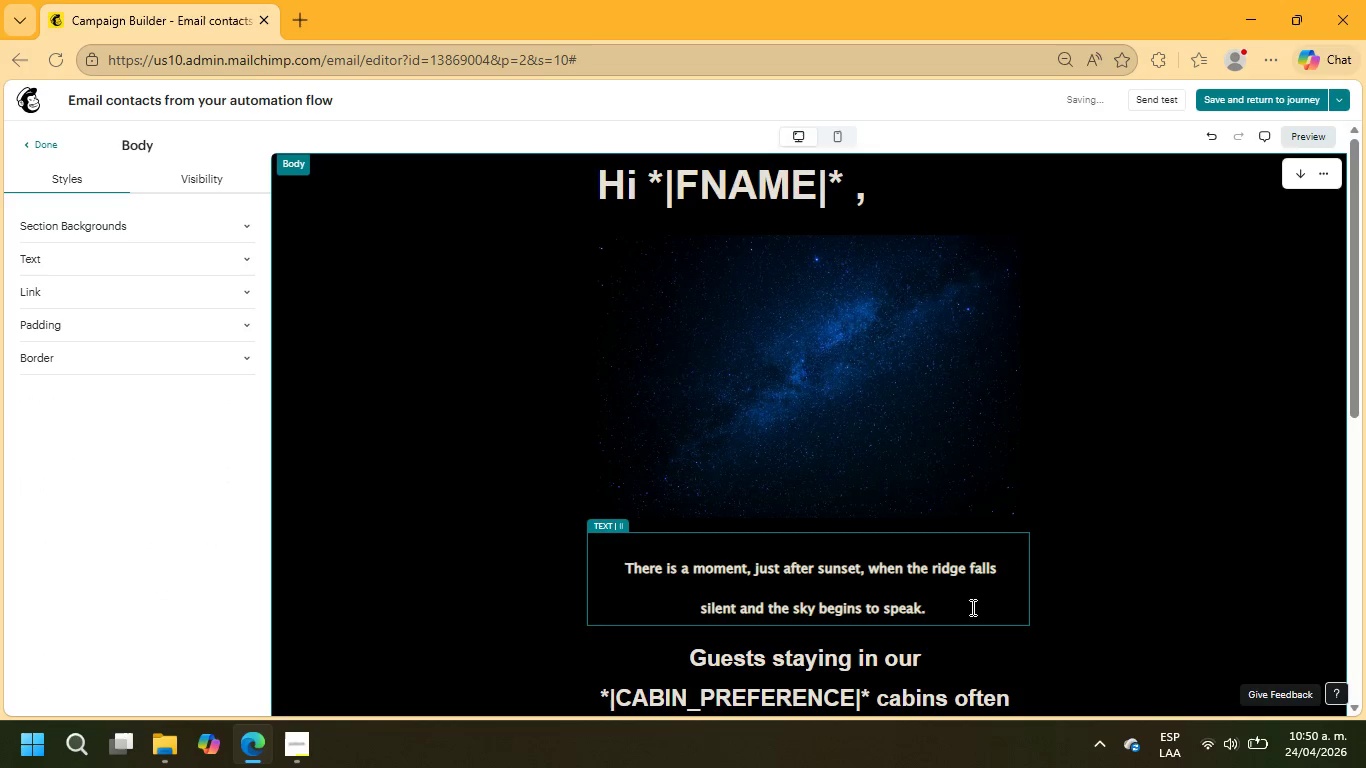 
left_click_drag(start_coordinate=[953, 612], to_coordinate=[571, 566])
 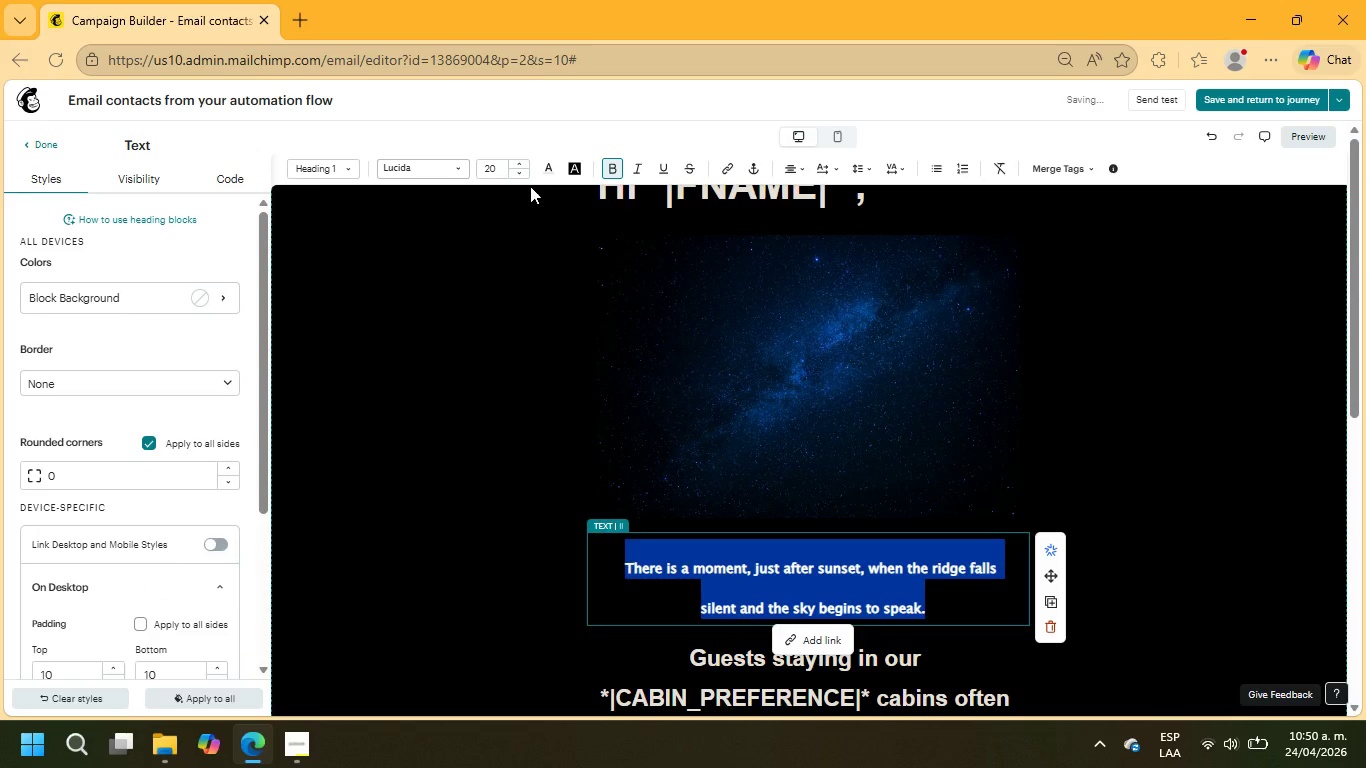 
left_click([434, 164])
 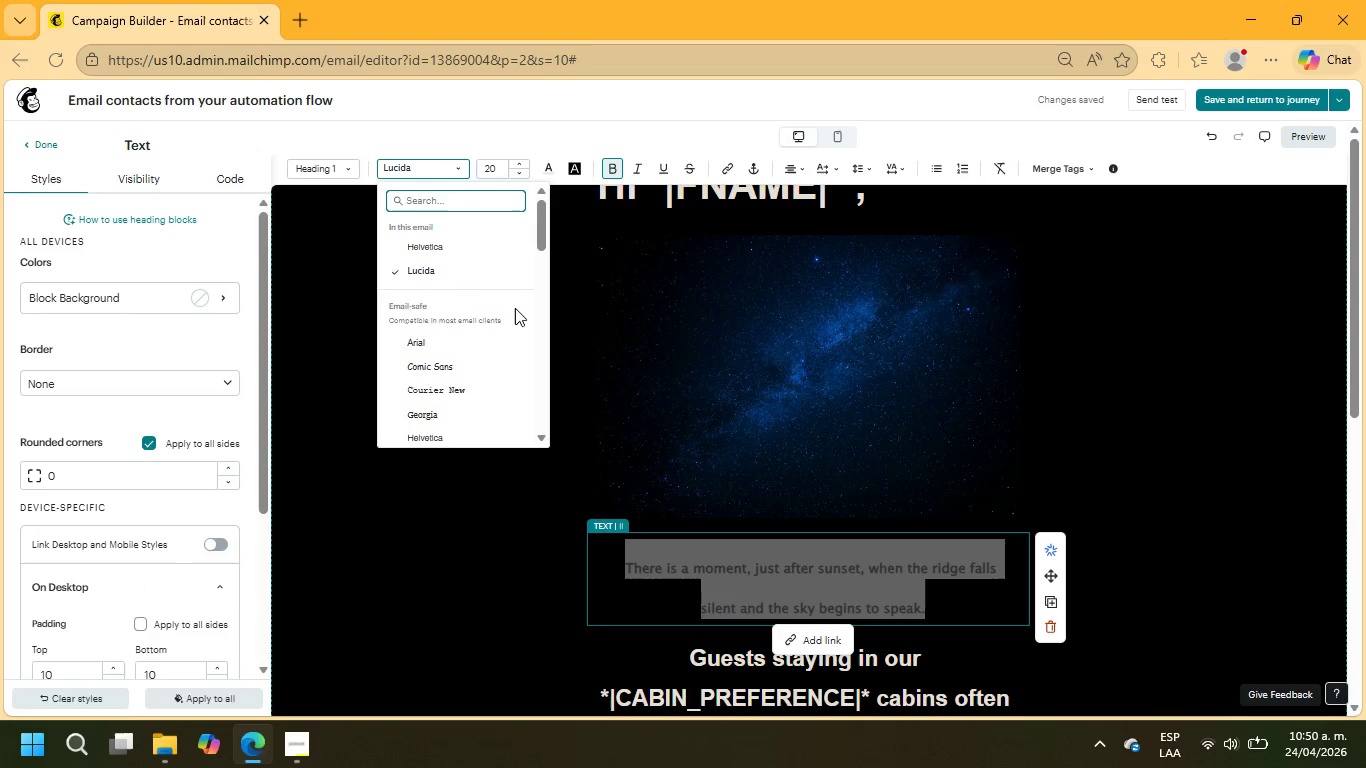 
scroll: coordinate [508, 347], scroll_direction: down, amount: 3.0
 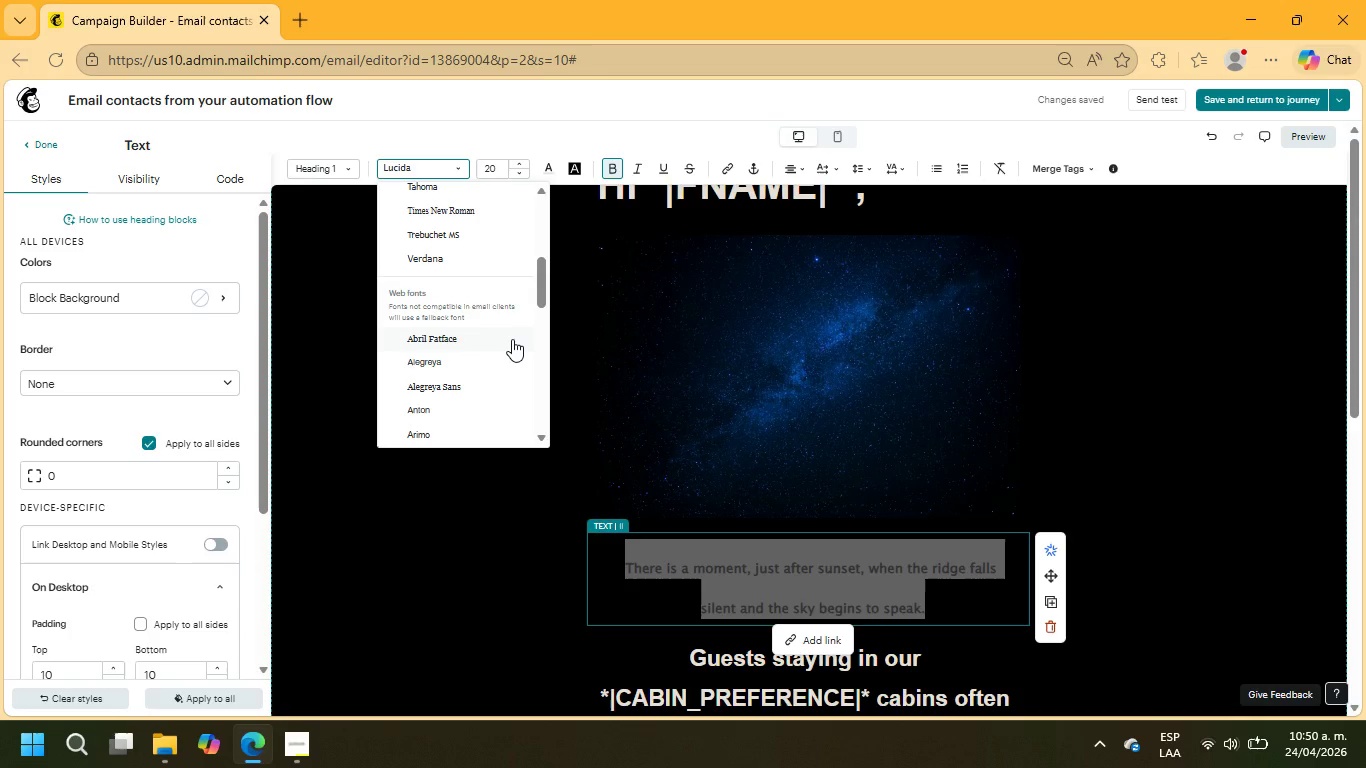 
left_click([512, 339])
 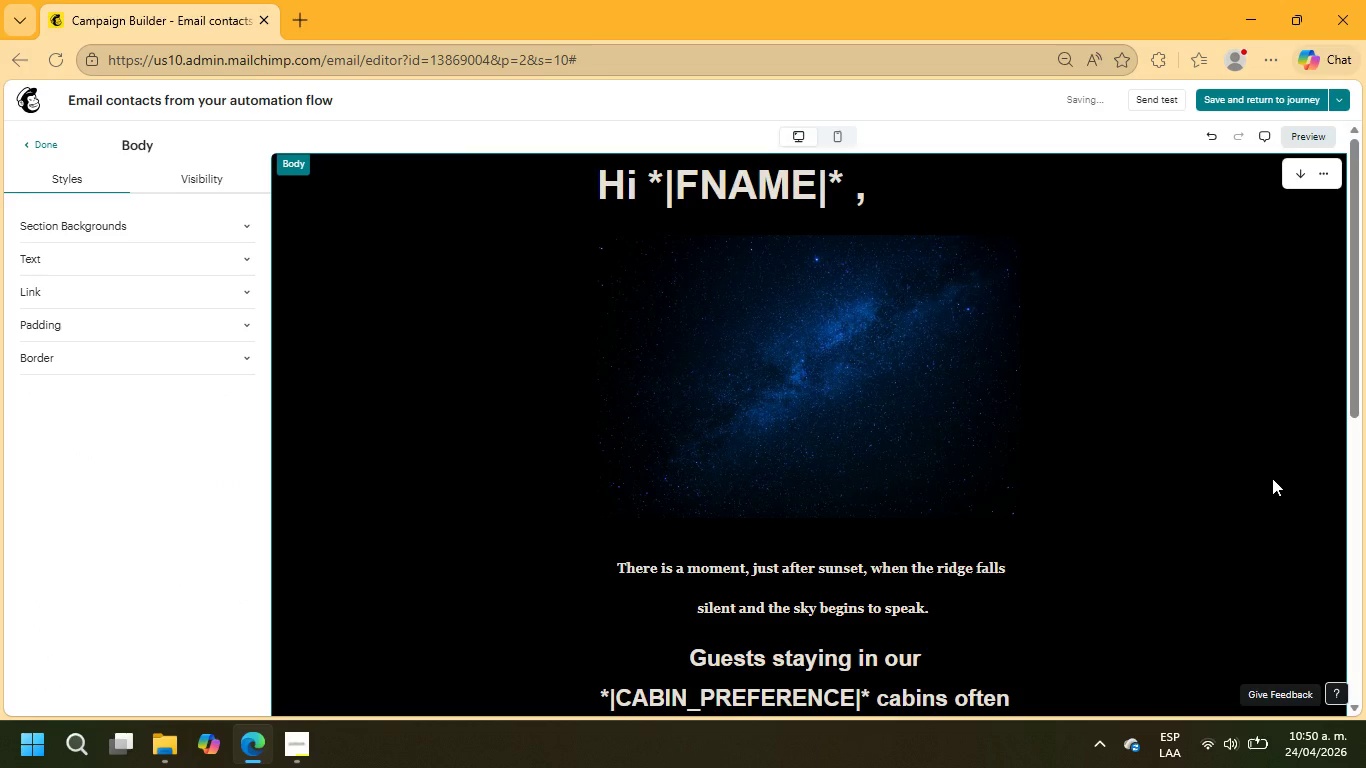 
wait(5.49)
 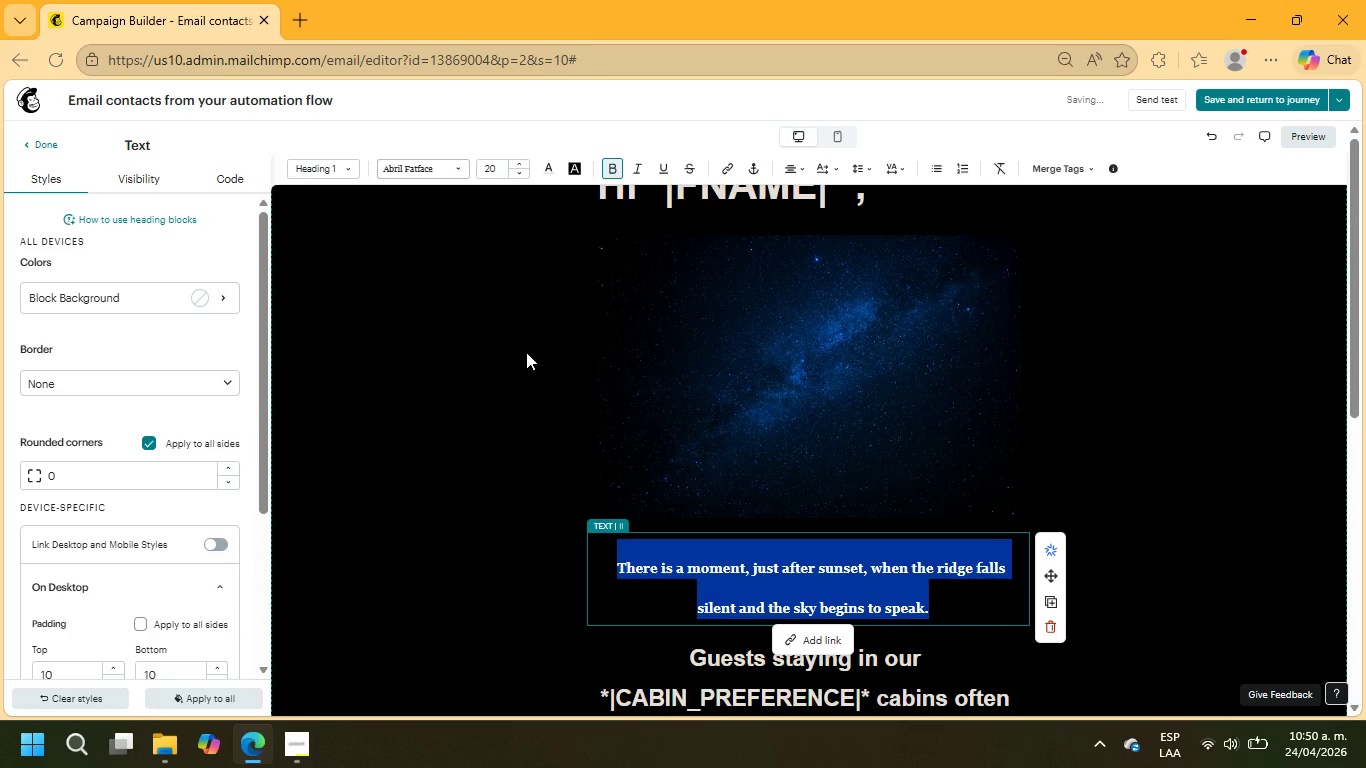 
scroll: coordinate [819, 264], scroll_direction: up, amount: 2.0
 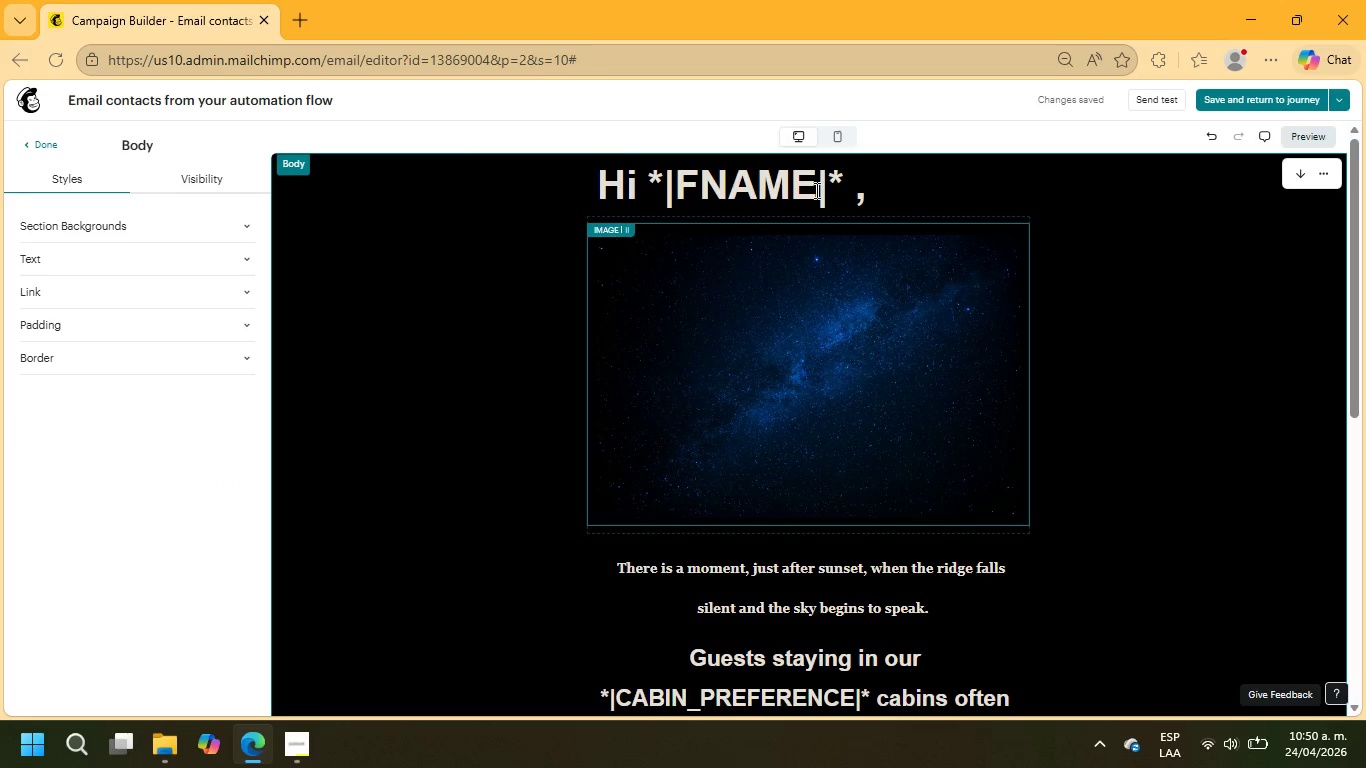 
left_click([815, 184])
 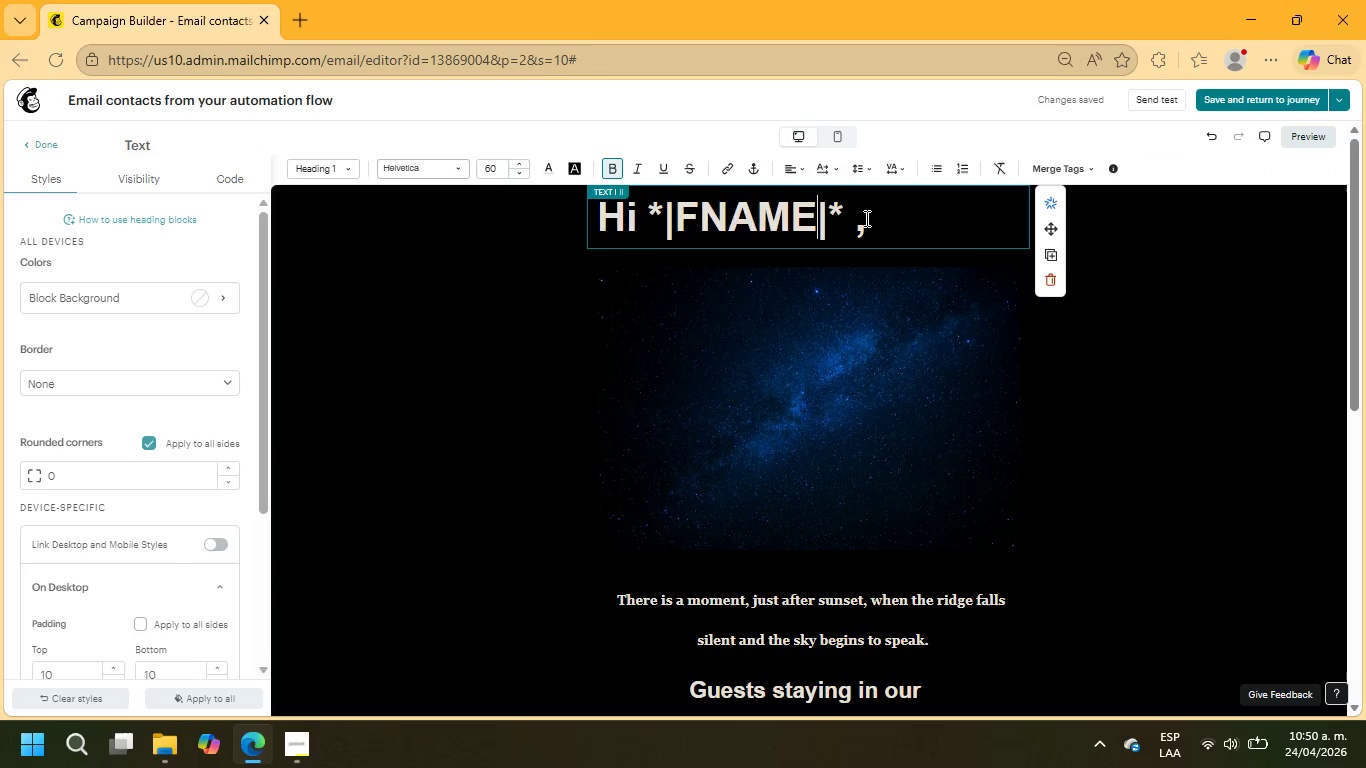 
left_click_drag(start_coordinate=[865, 223], to_coordinate=[525, 214])
 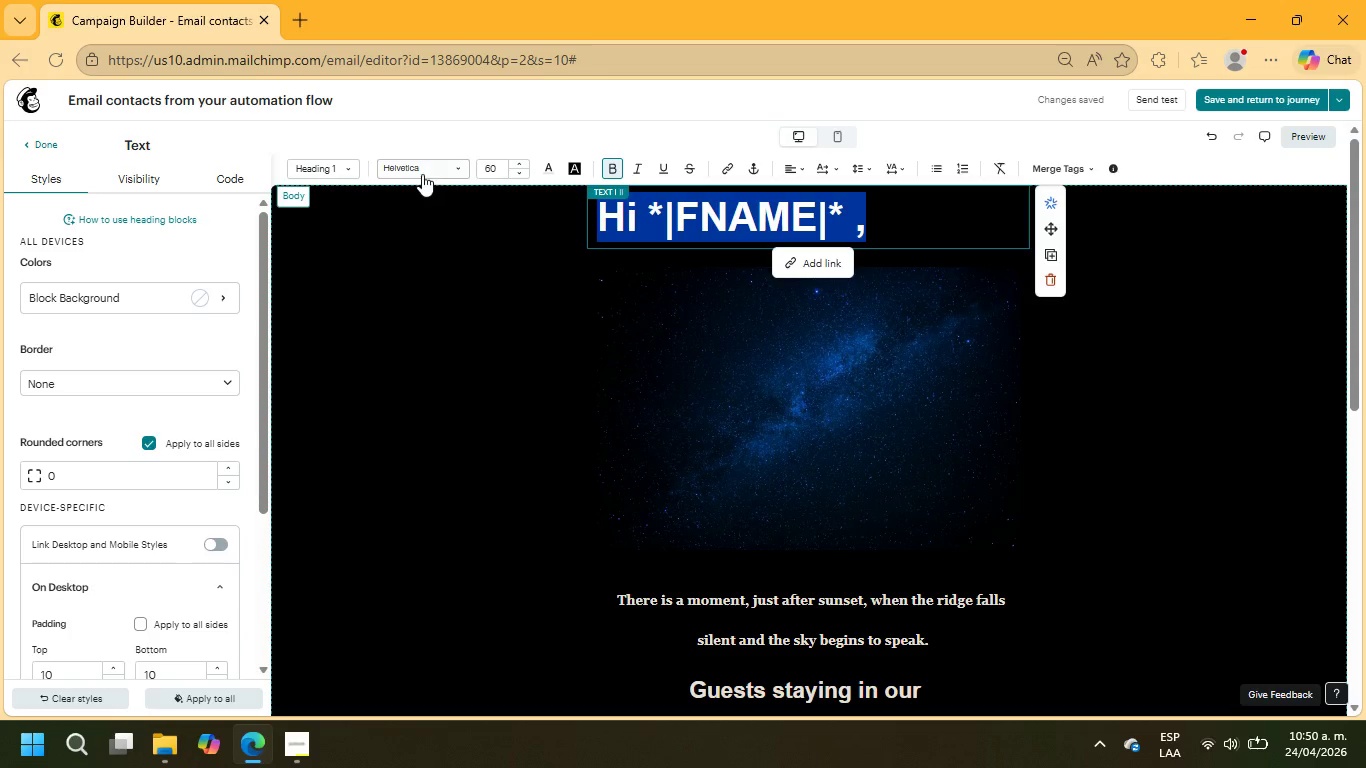 
left_click([422, 174])
 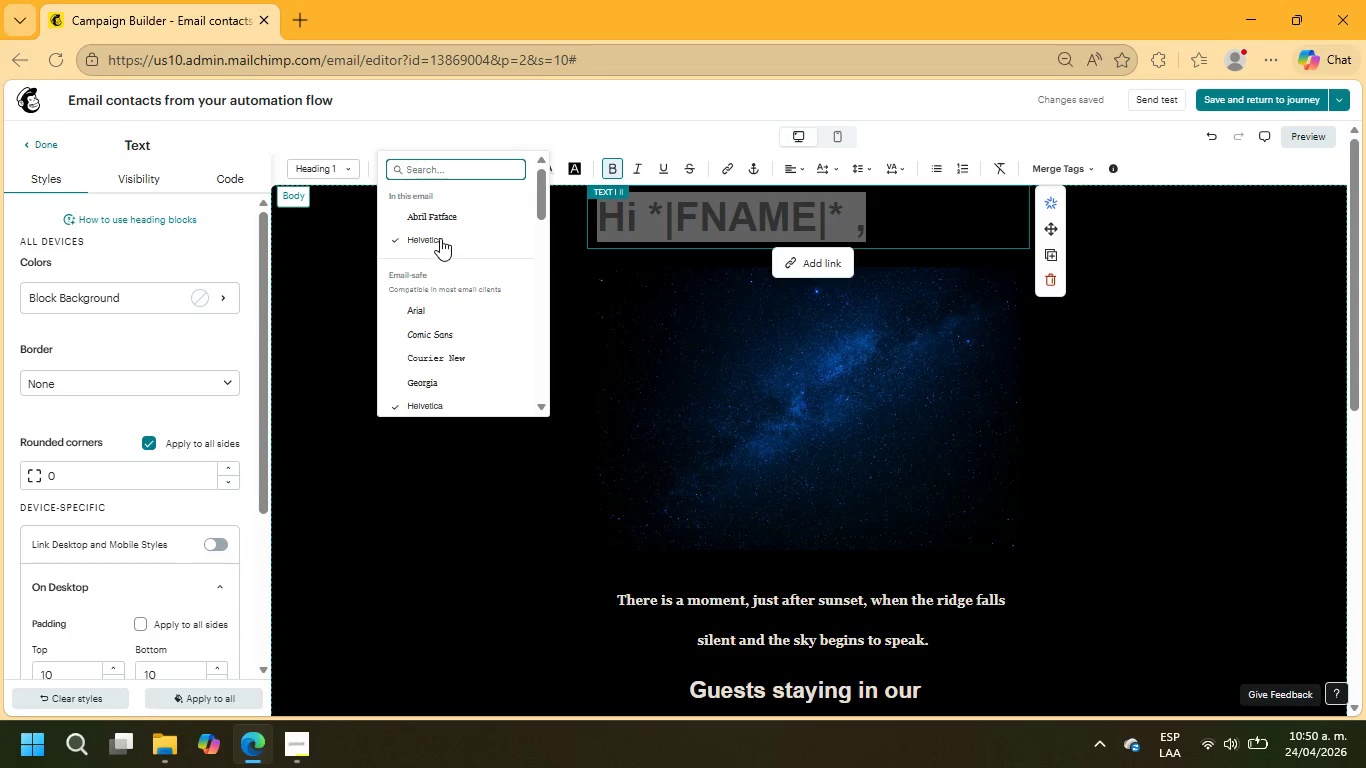 
left_click([440, 218])
 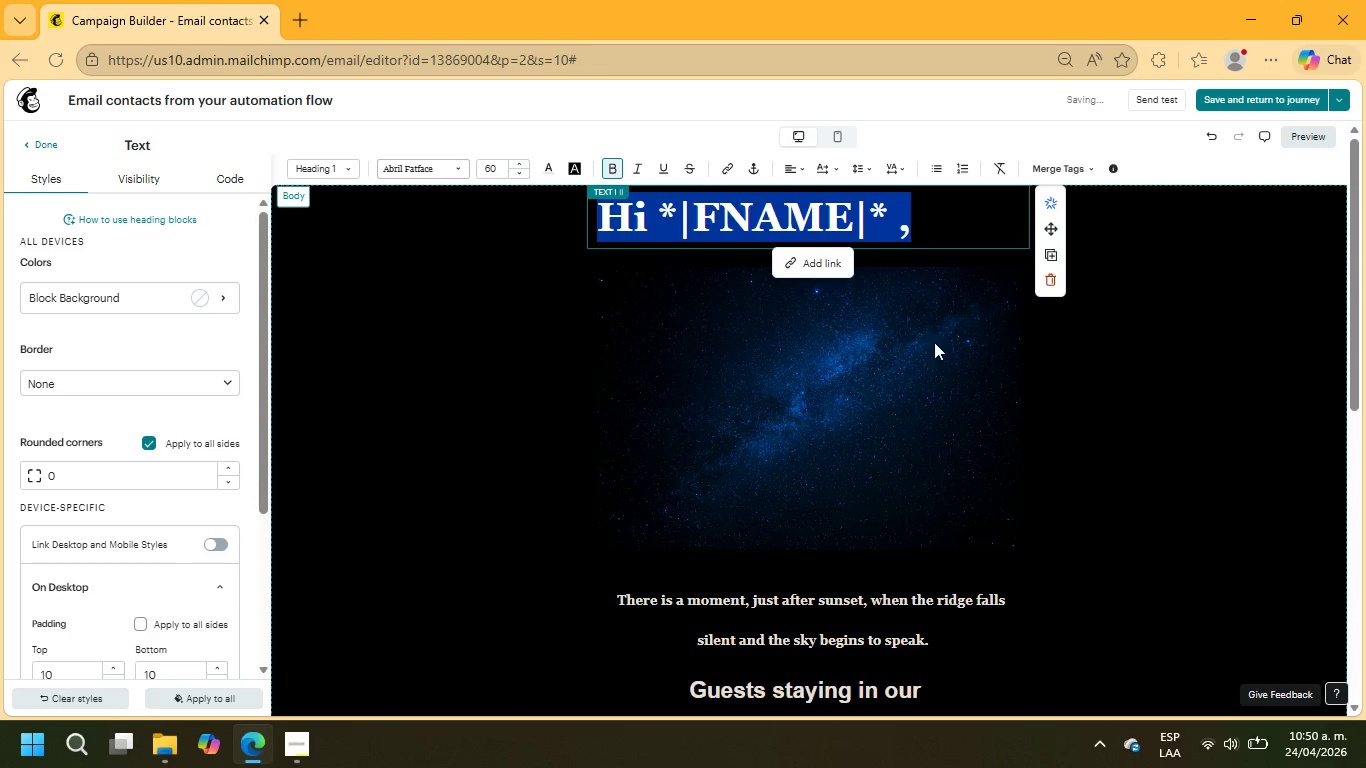 
left_click([1213, 457])
 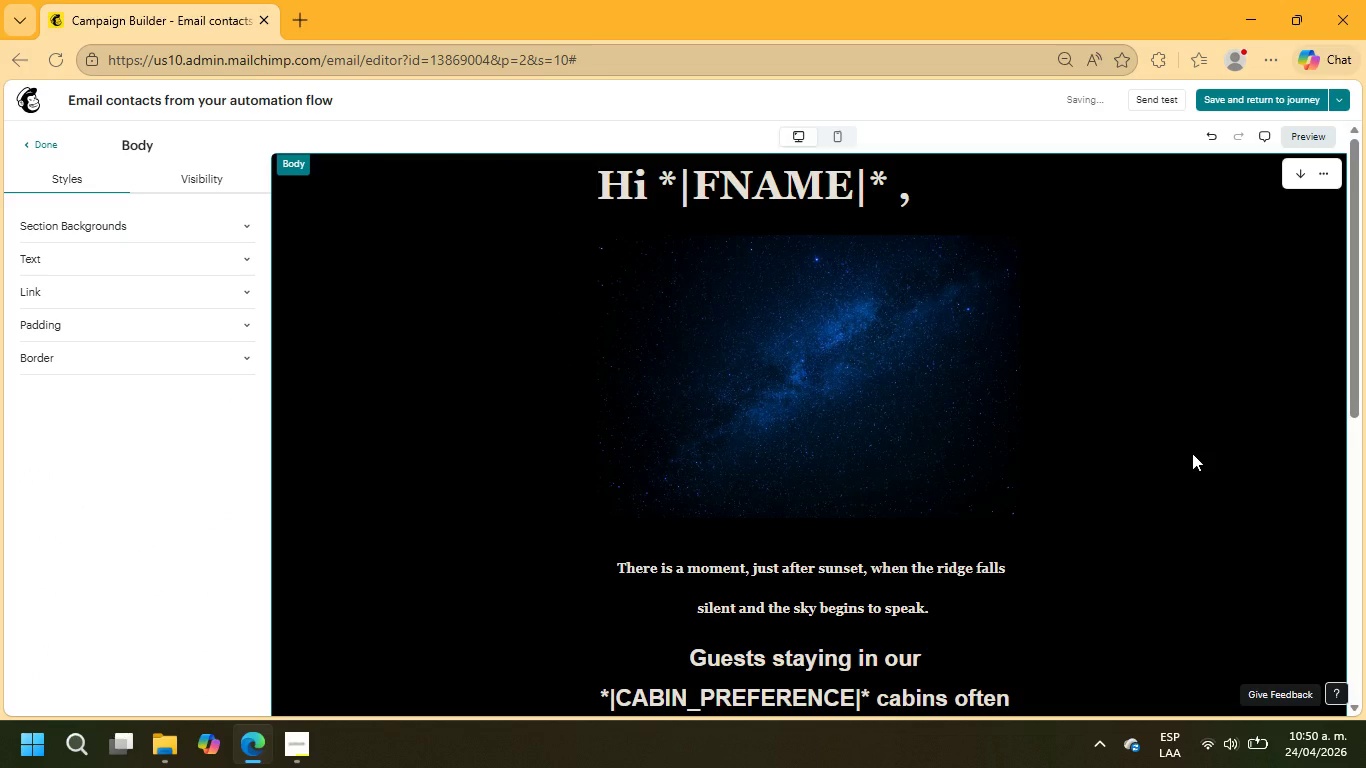 
scroll: coordinate [1192, 453], scroll_direction: down, amount: 2.0
 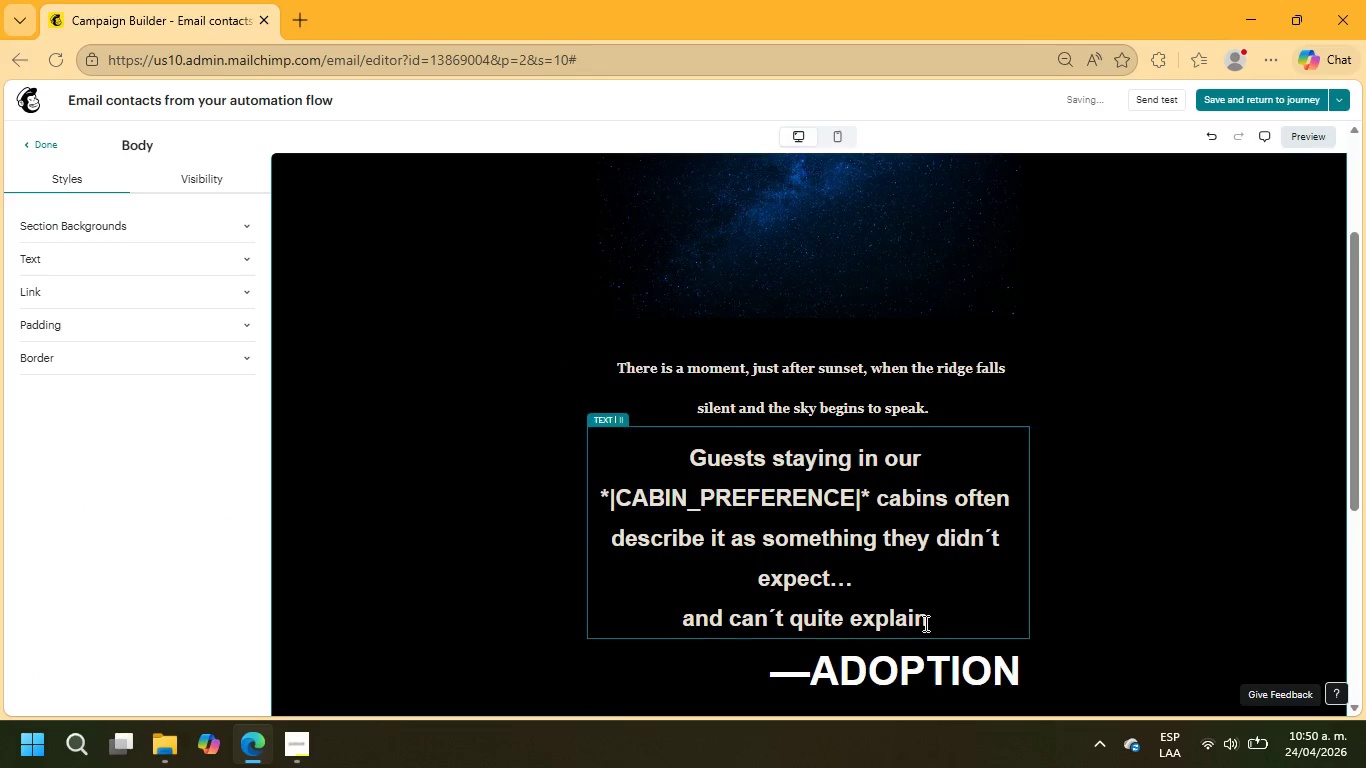 
left_click_drag(start_coordinate=[927, 620], to_coordinate=[693, 463])
 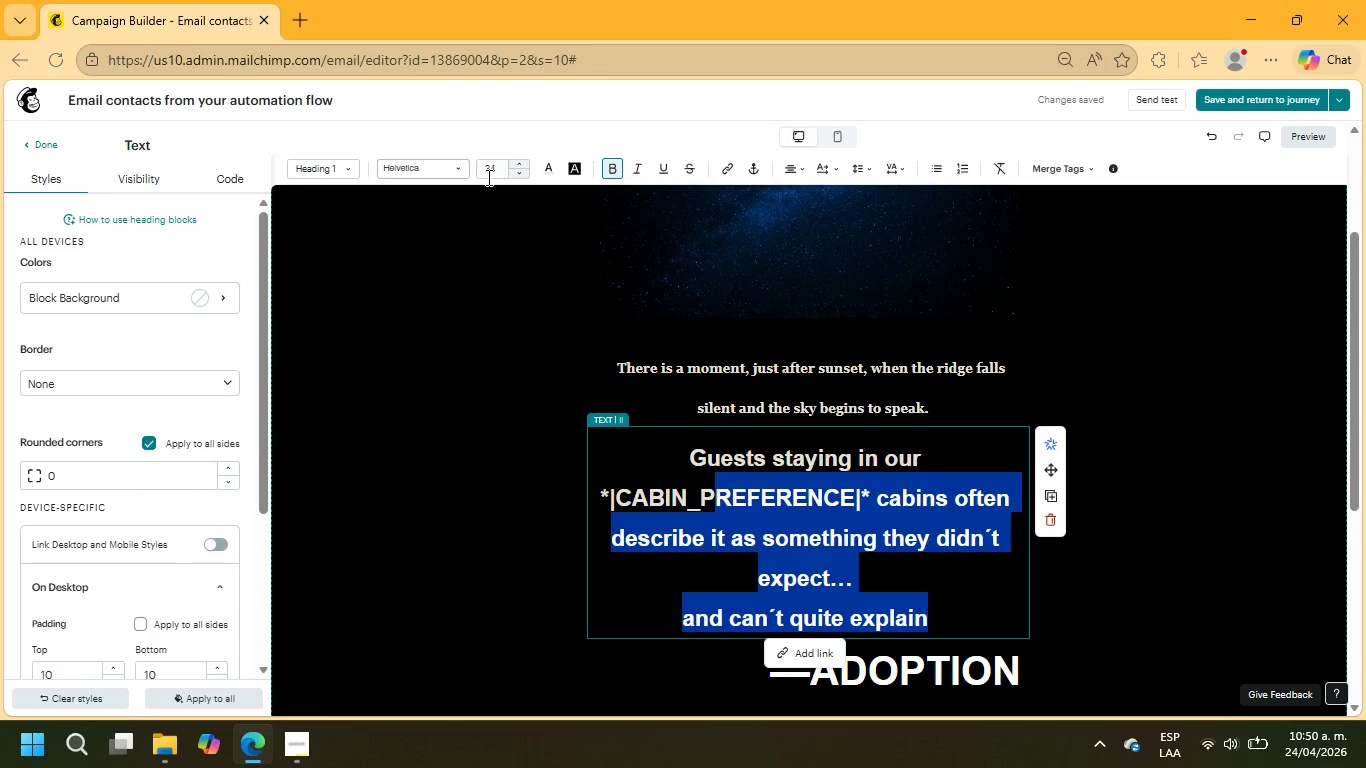 
left_click([493, 170])
 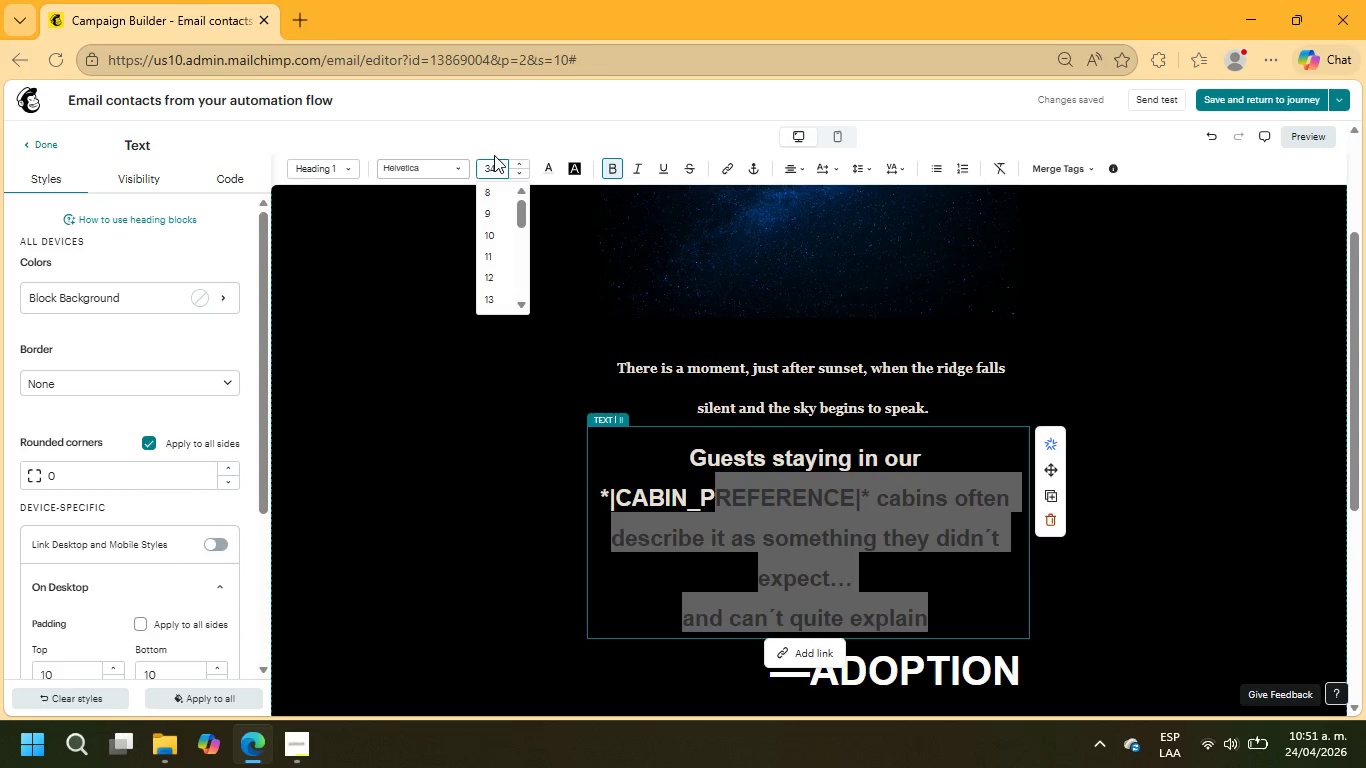 
key(Backspace)
 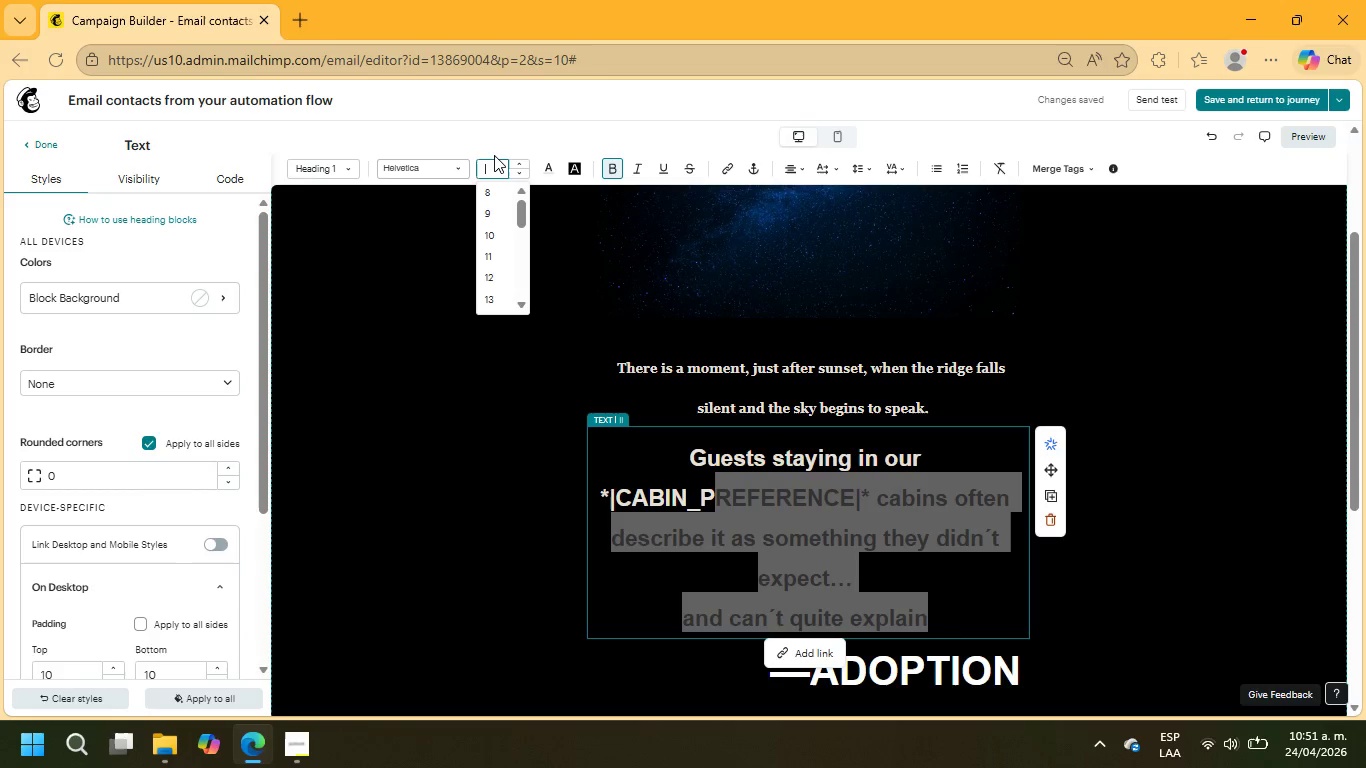 
key(Backspace)
 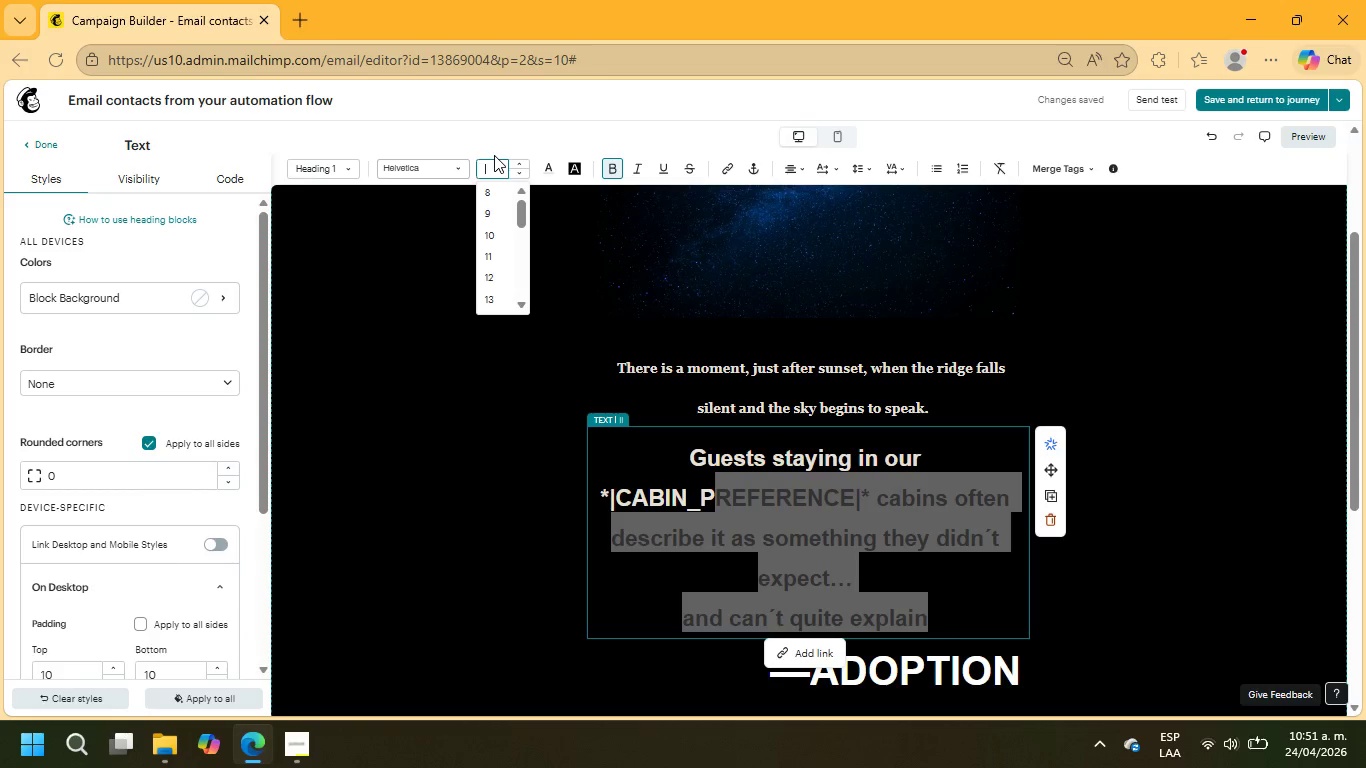 
key(Numpad2)
 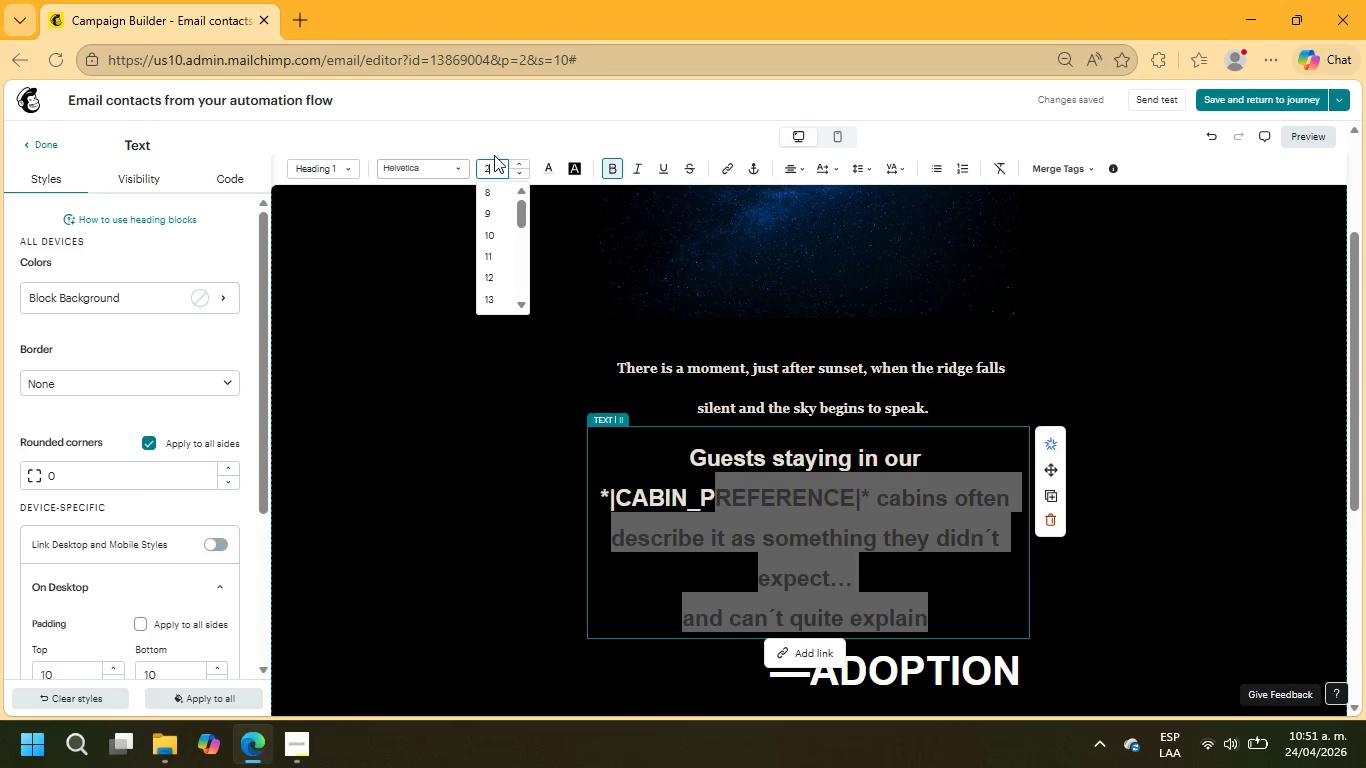 
key(Numpad0)
 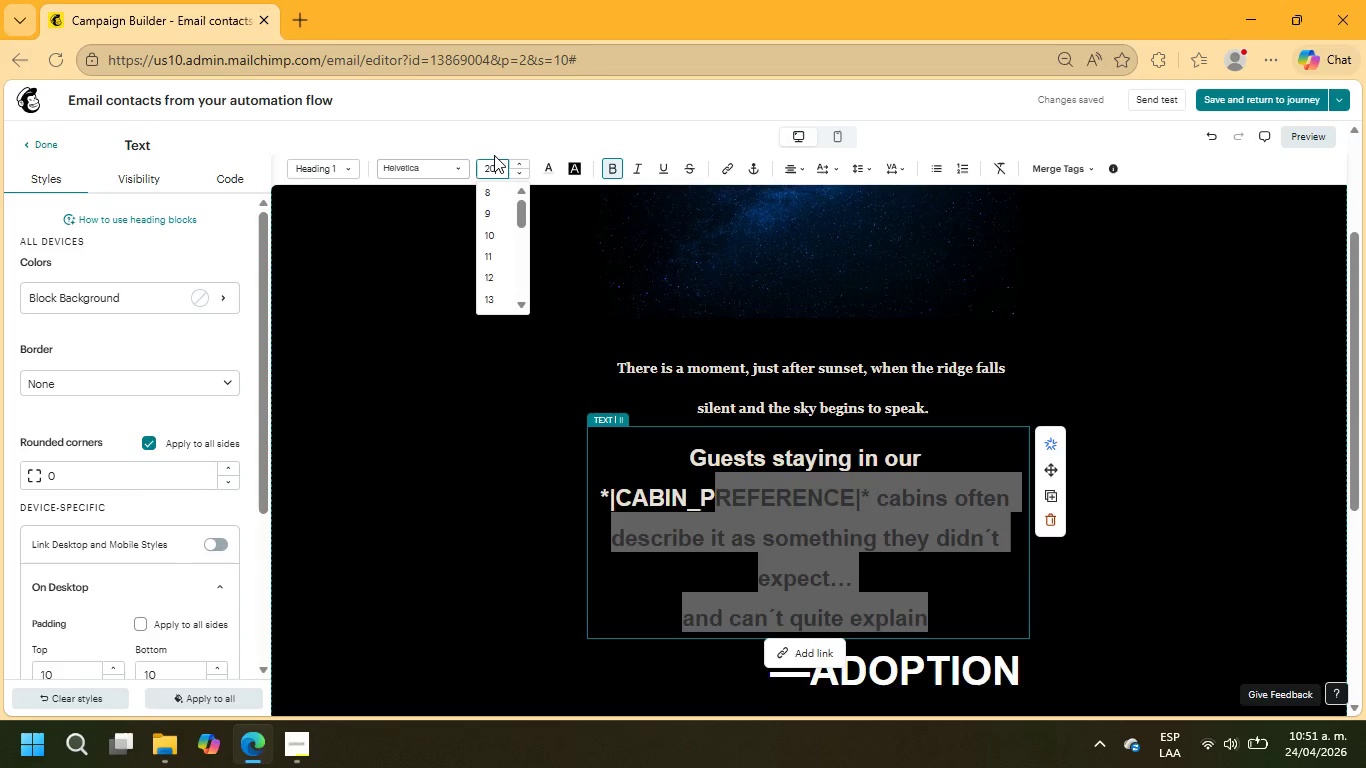 
key(NumpadEnter)
 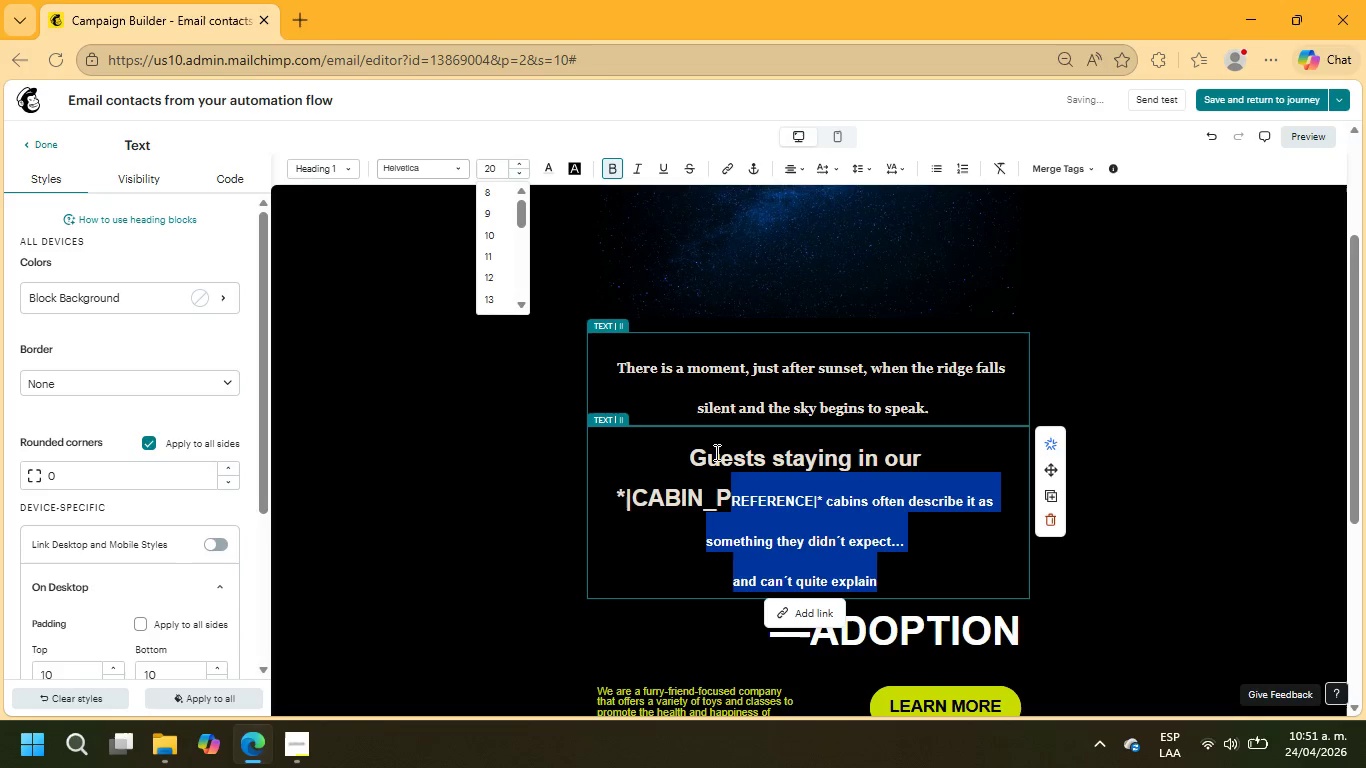 
left_click([736, 502])
 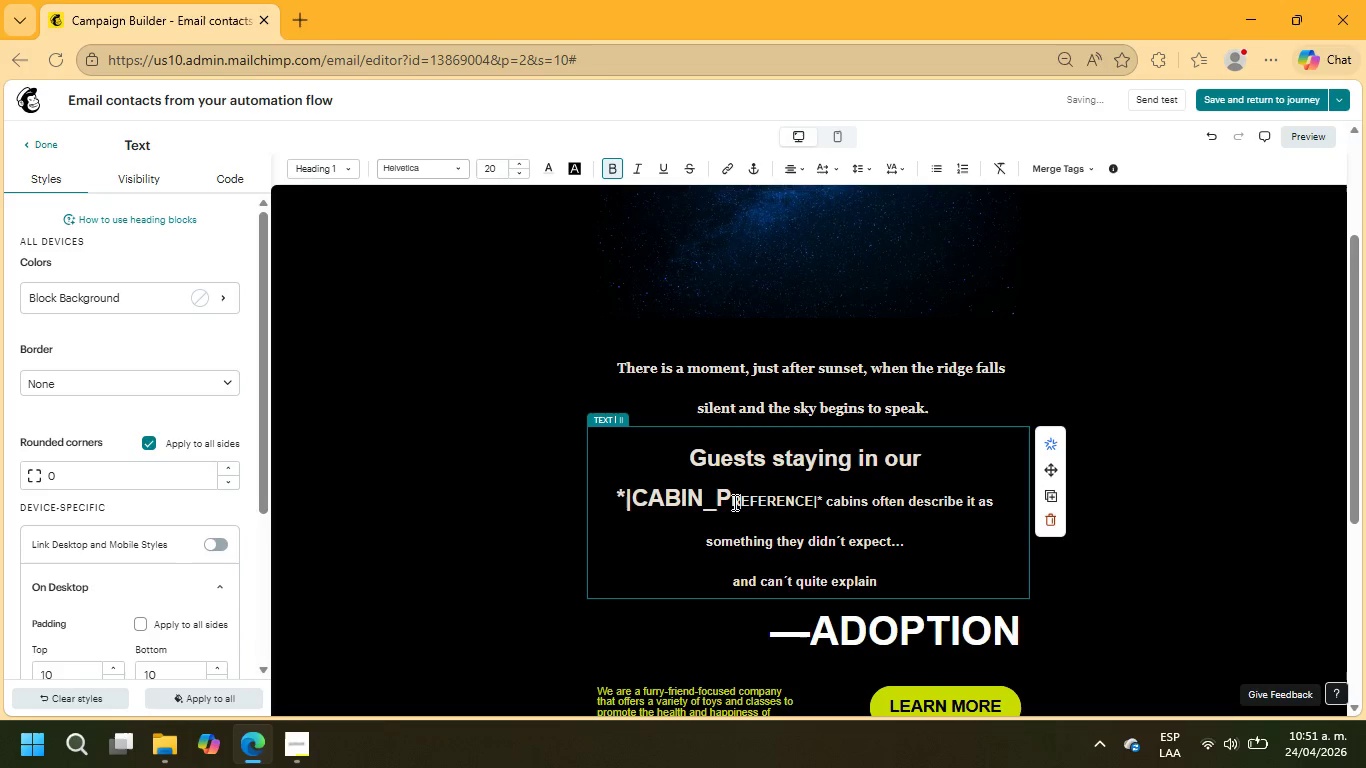 
left_click_drag(start_coordinate=[733, 502], to_coordinate=[673, 455])
 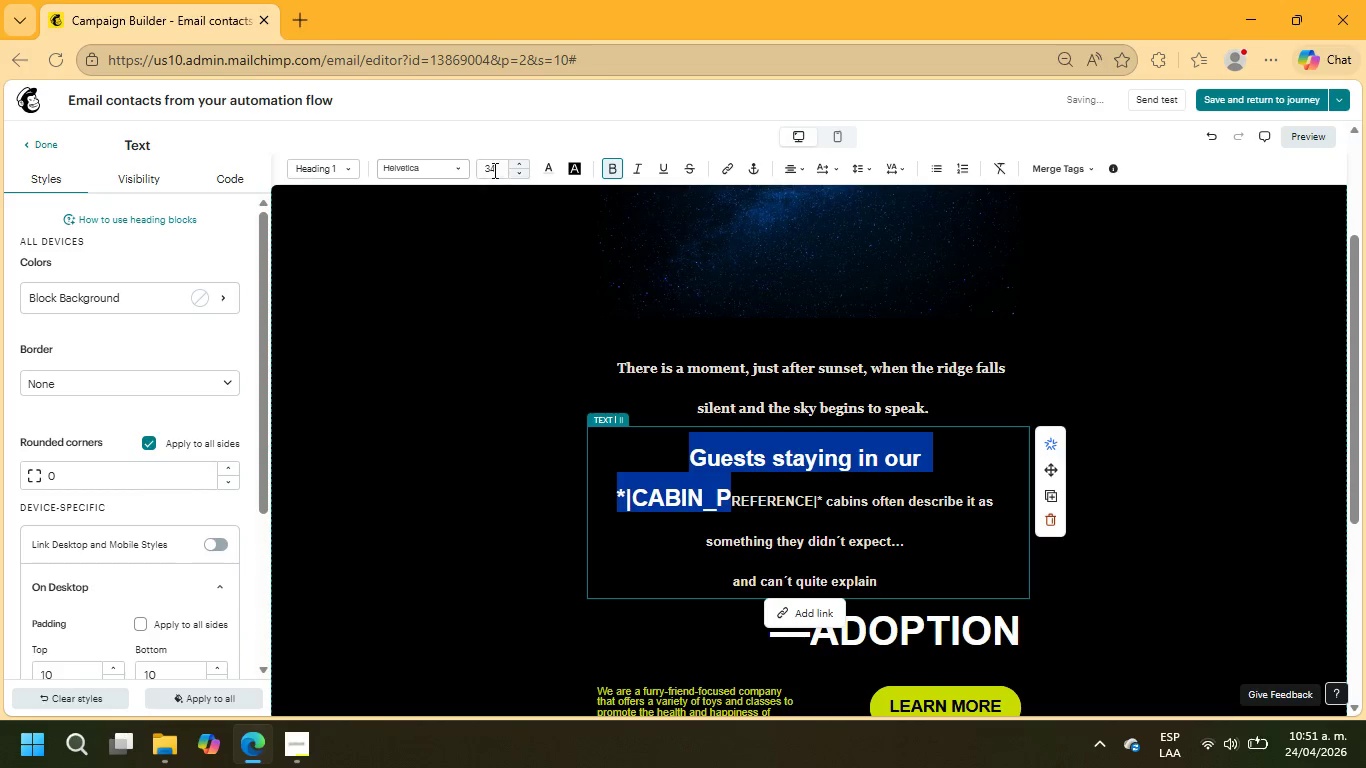 
left_click([493, 167])
 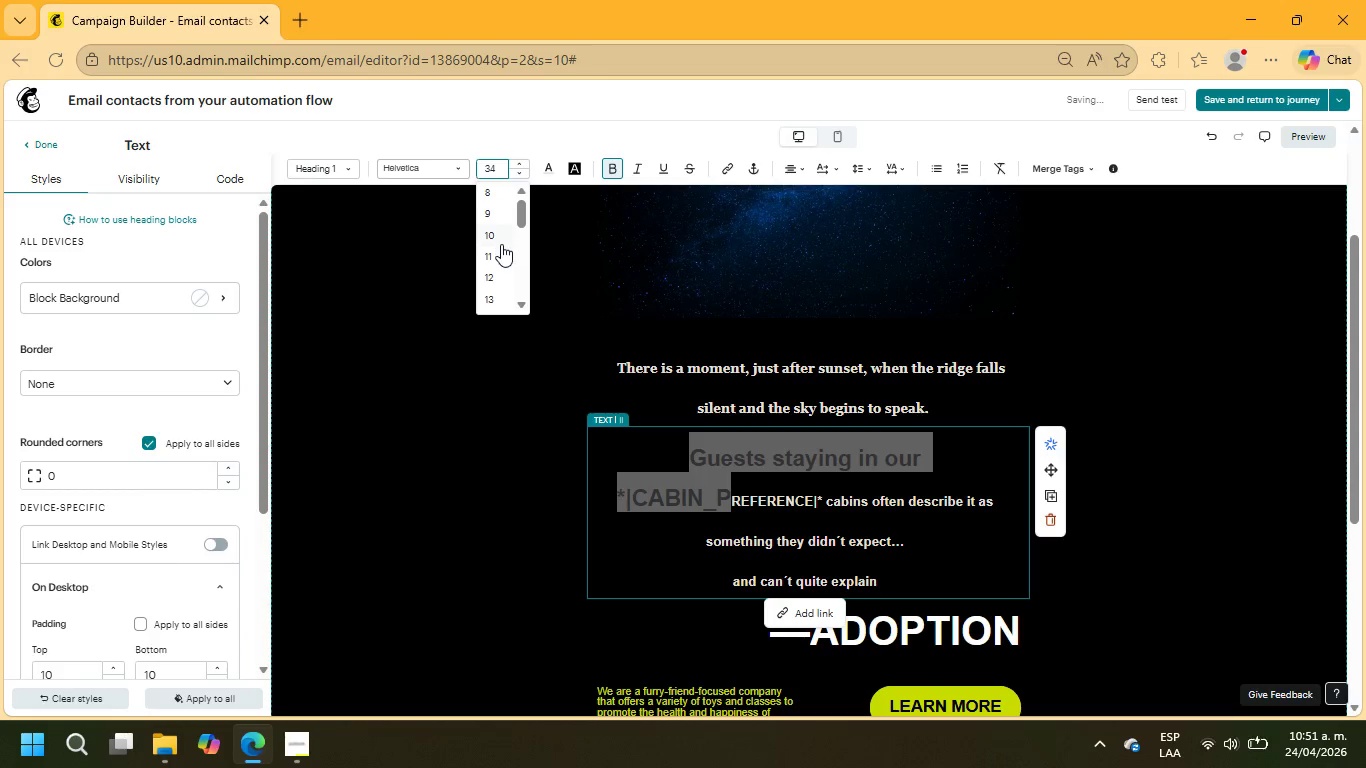 
scroll: coordinate [496, 265], scroll_direction: down, amount: 2.0
 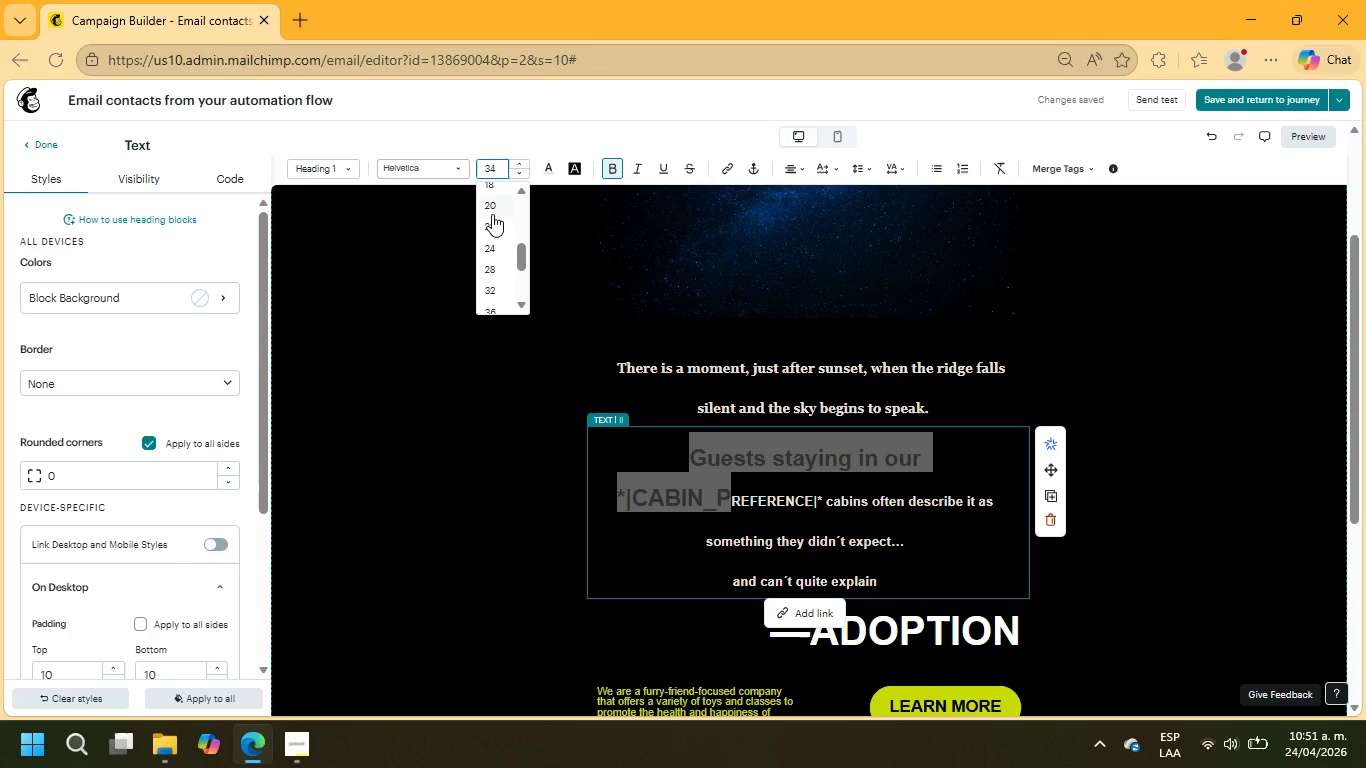 
left_click([491, 206])
 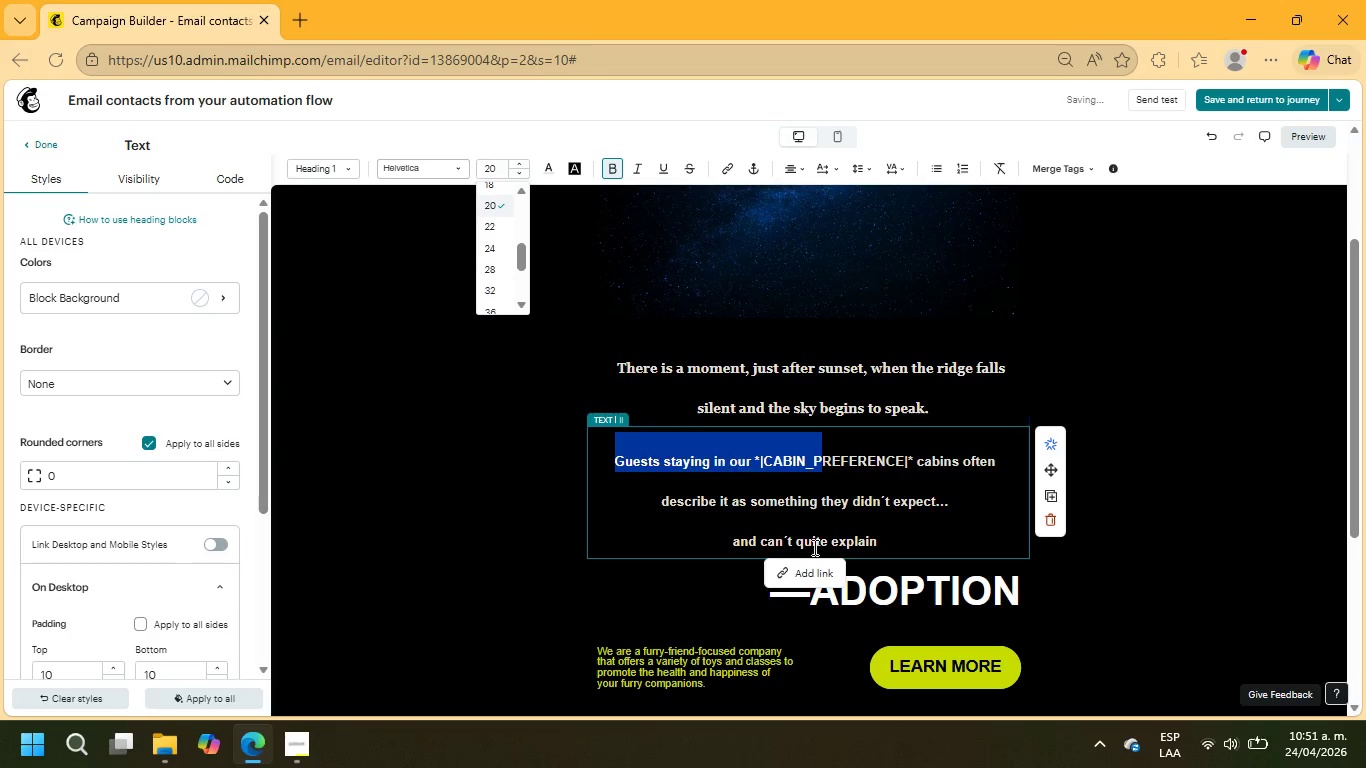 
left_click([890, 546])
 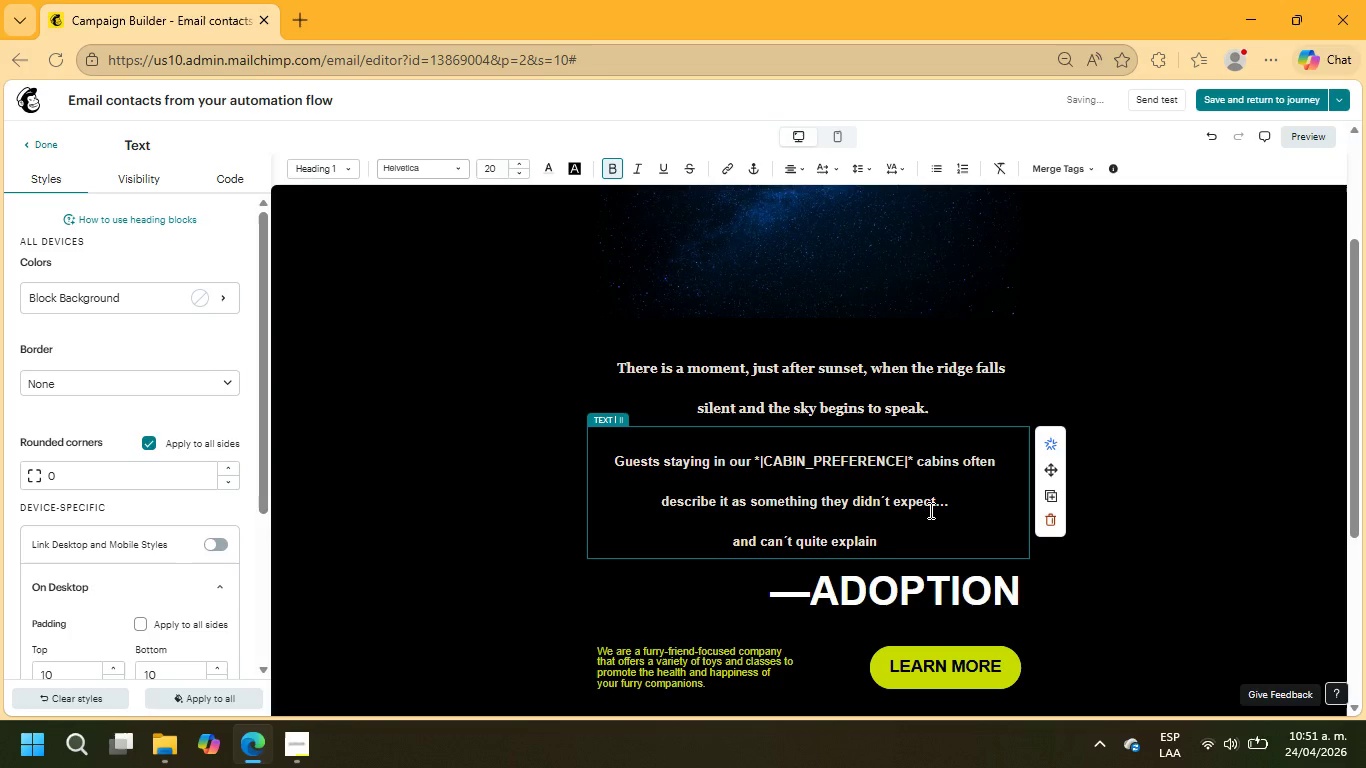 
key(Period)
 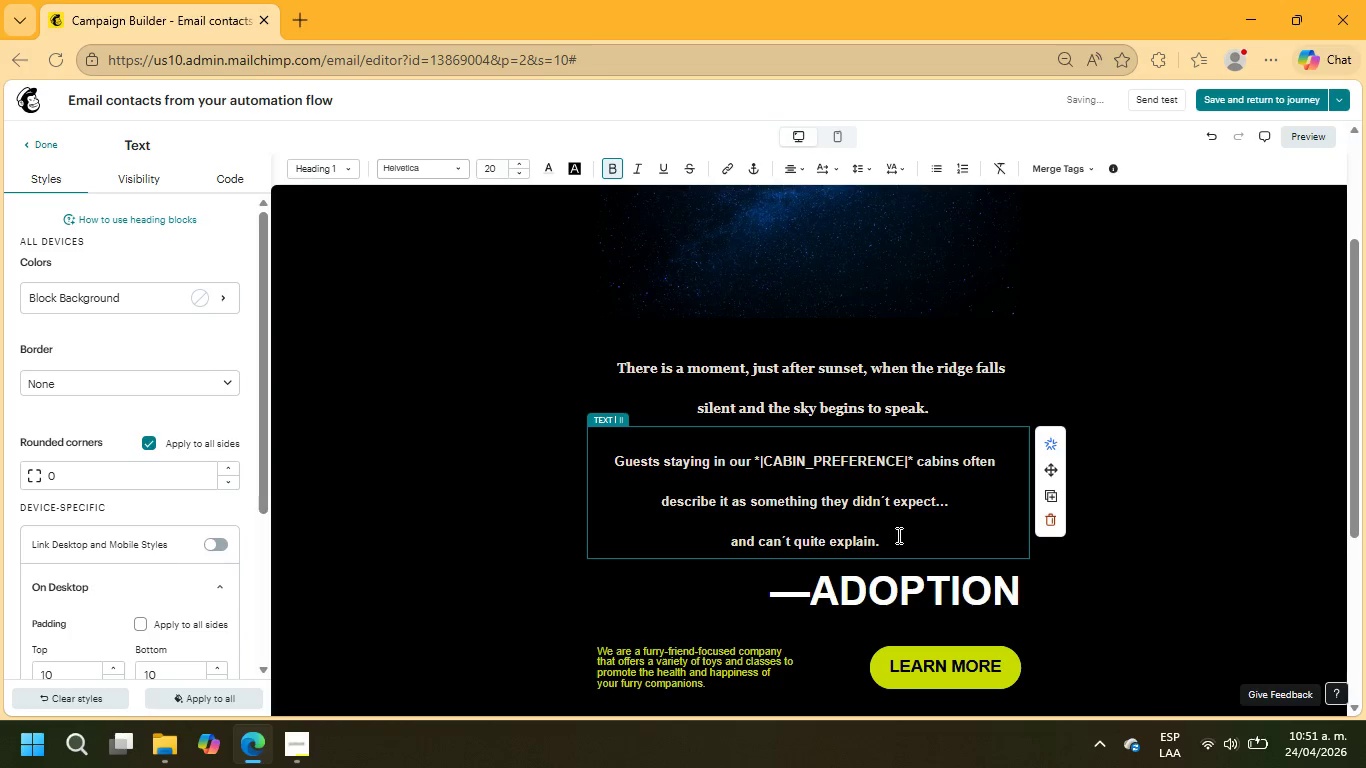 
left_click_drag(start_coordinate=[898, 540], to_coordinate=[601, 462])
 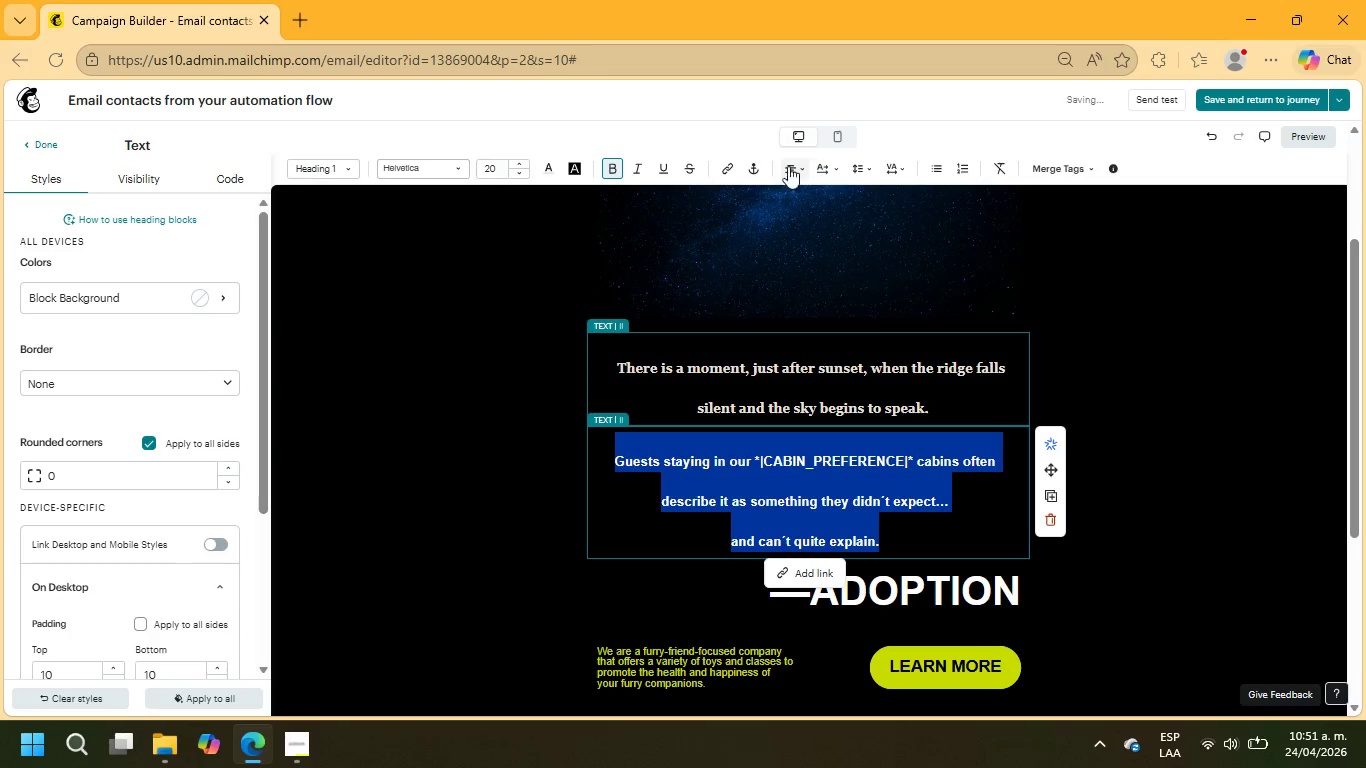 
mouse_move([703, 167])
 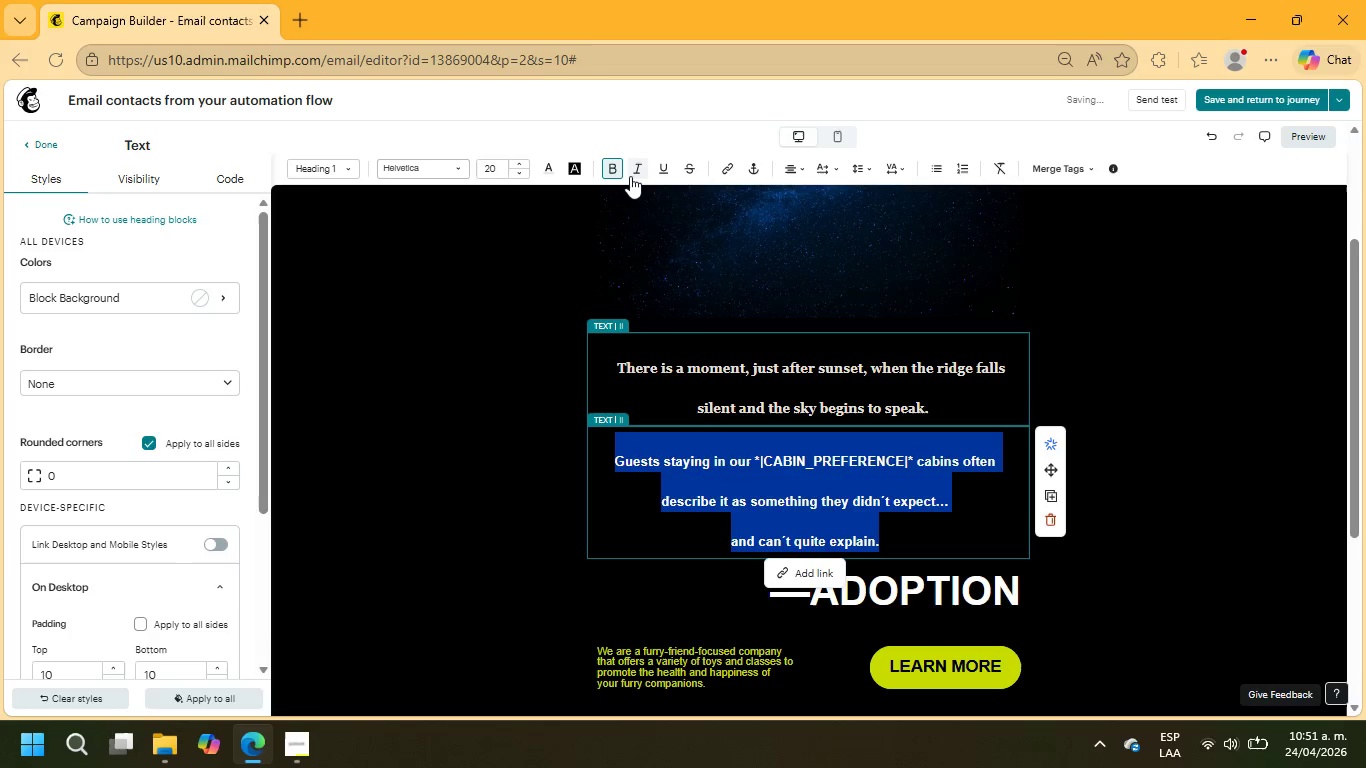 
left_click([622, 169])
 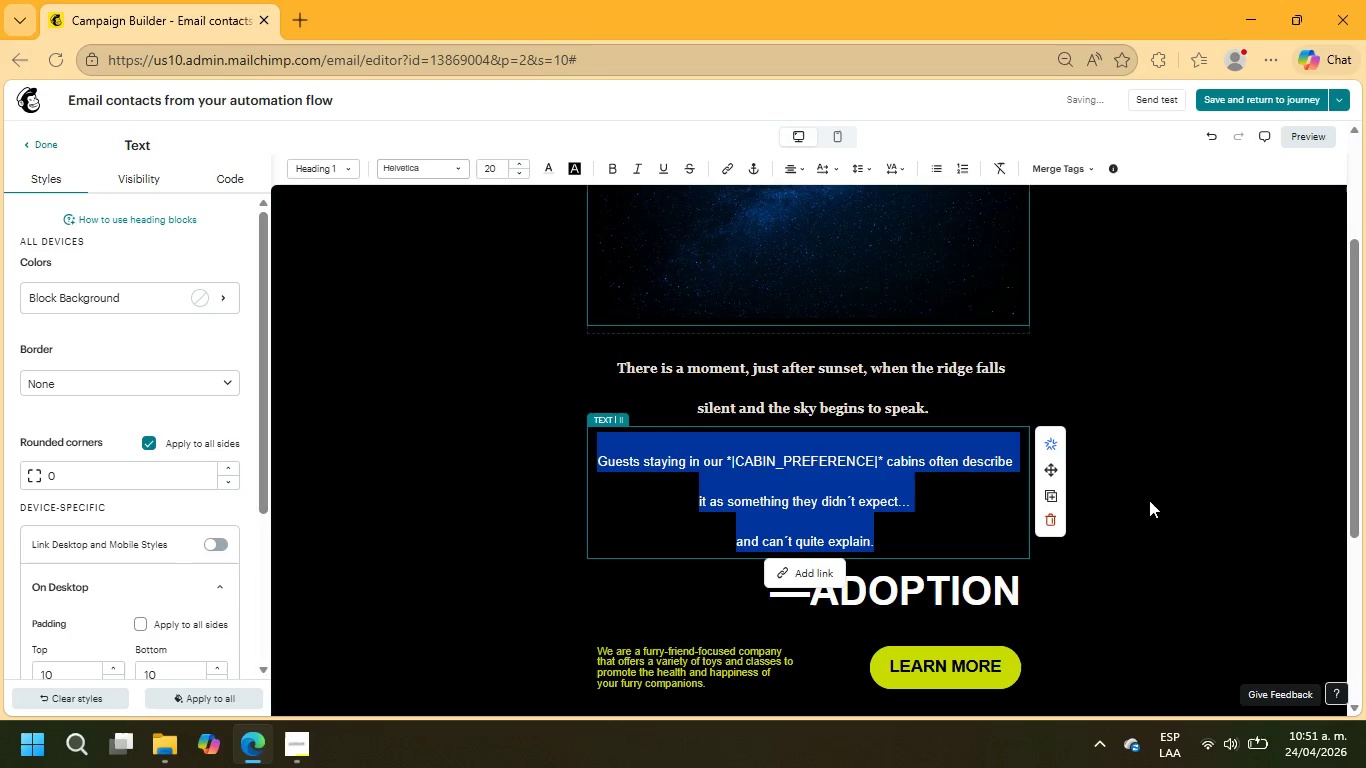 
left_click([1248, 436])